 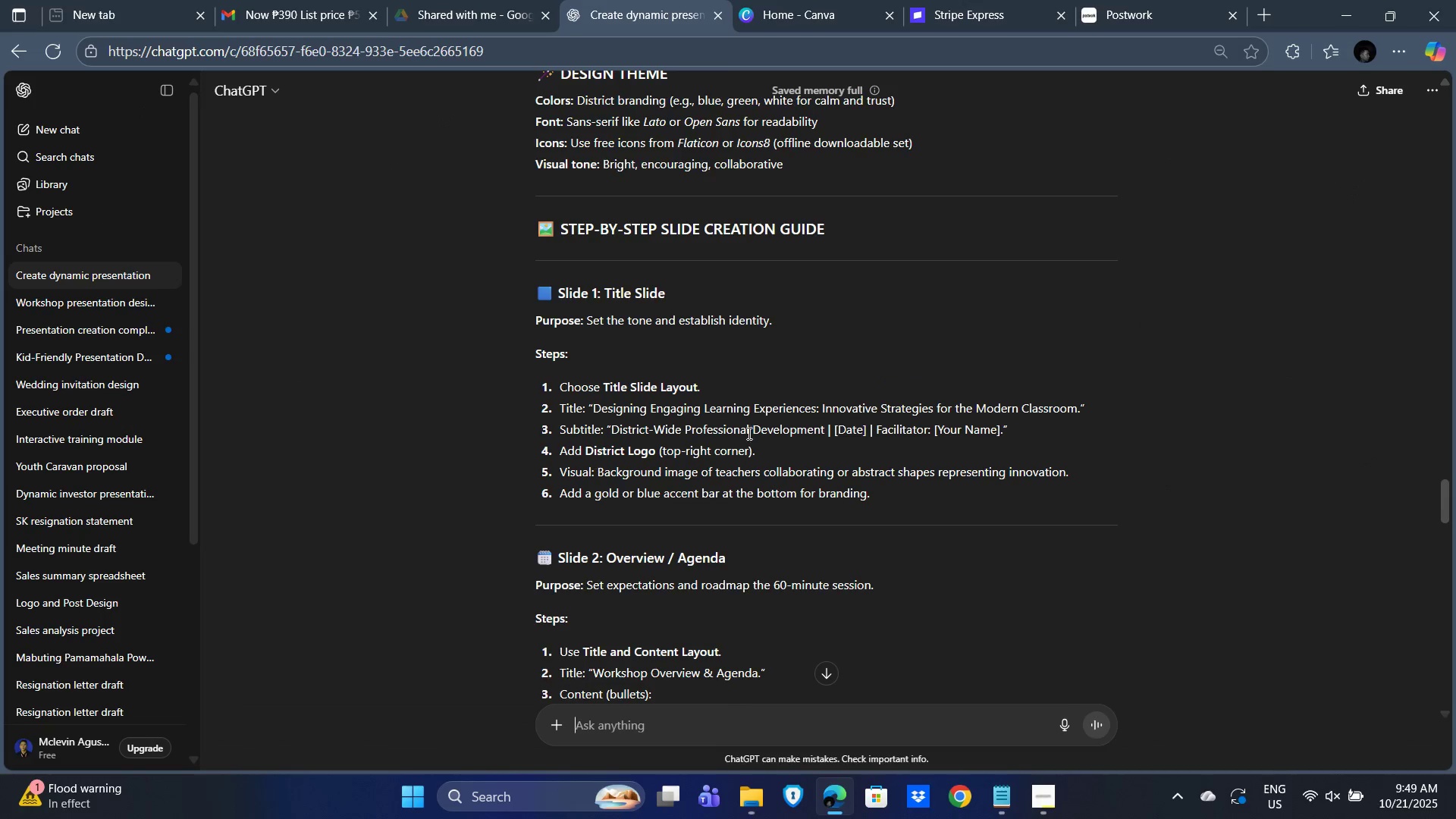 
scroll: coordinate [692, 507], scroll_direction: down, amount: 38.0
 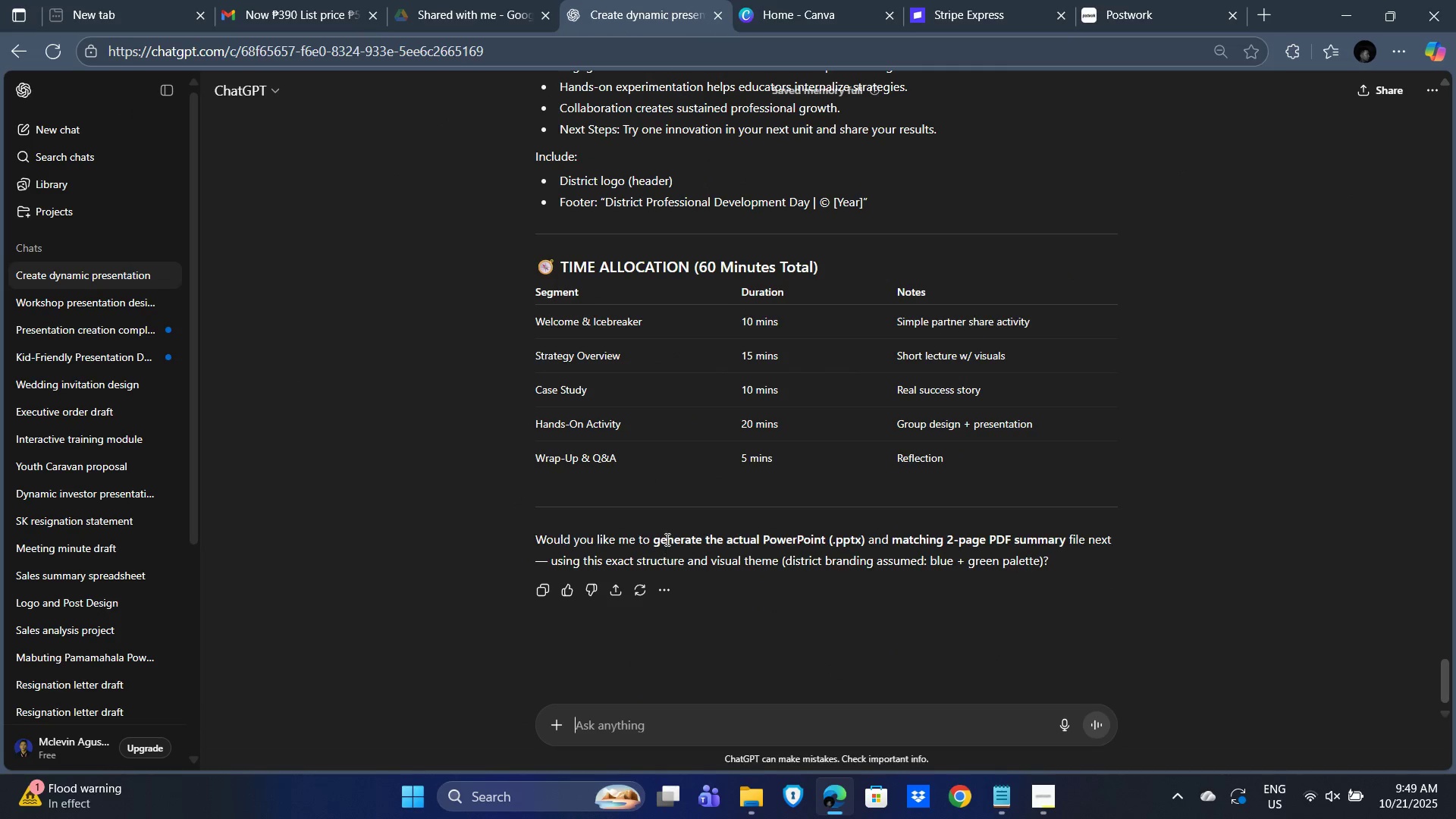 
left_click_drag(start_coordinate=[652, 538], to_coordinate=[1086, 530])
 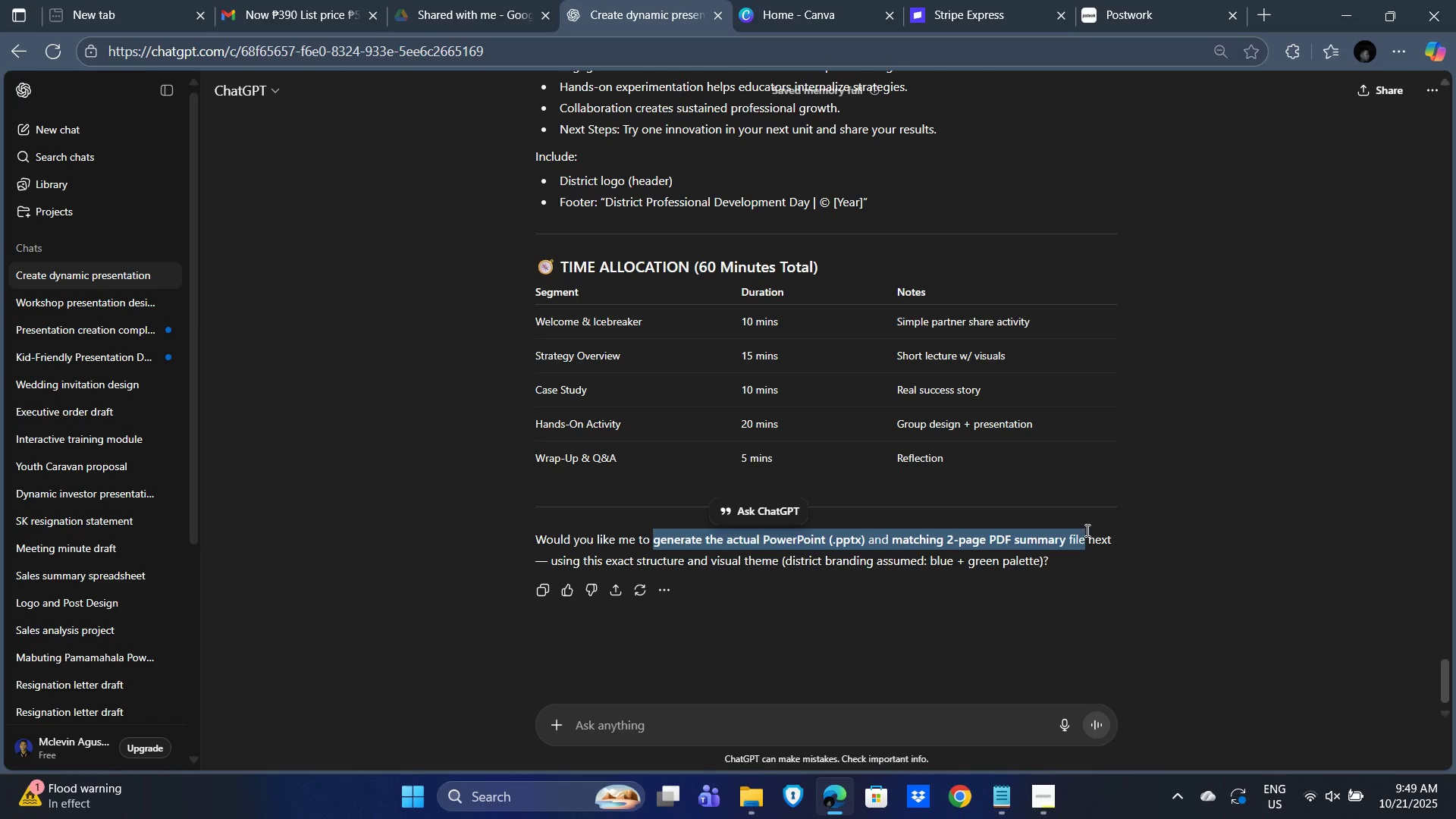 
key(Alt+Control+C)
 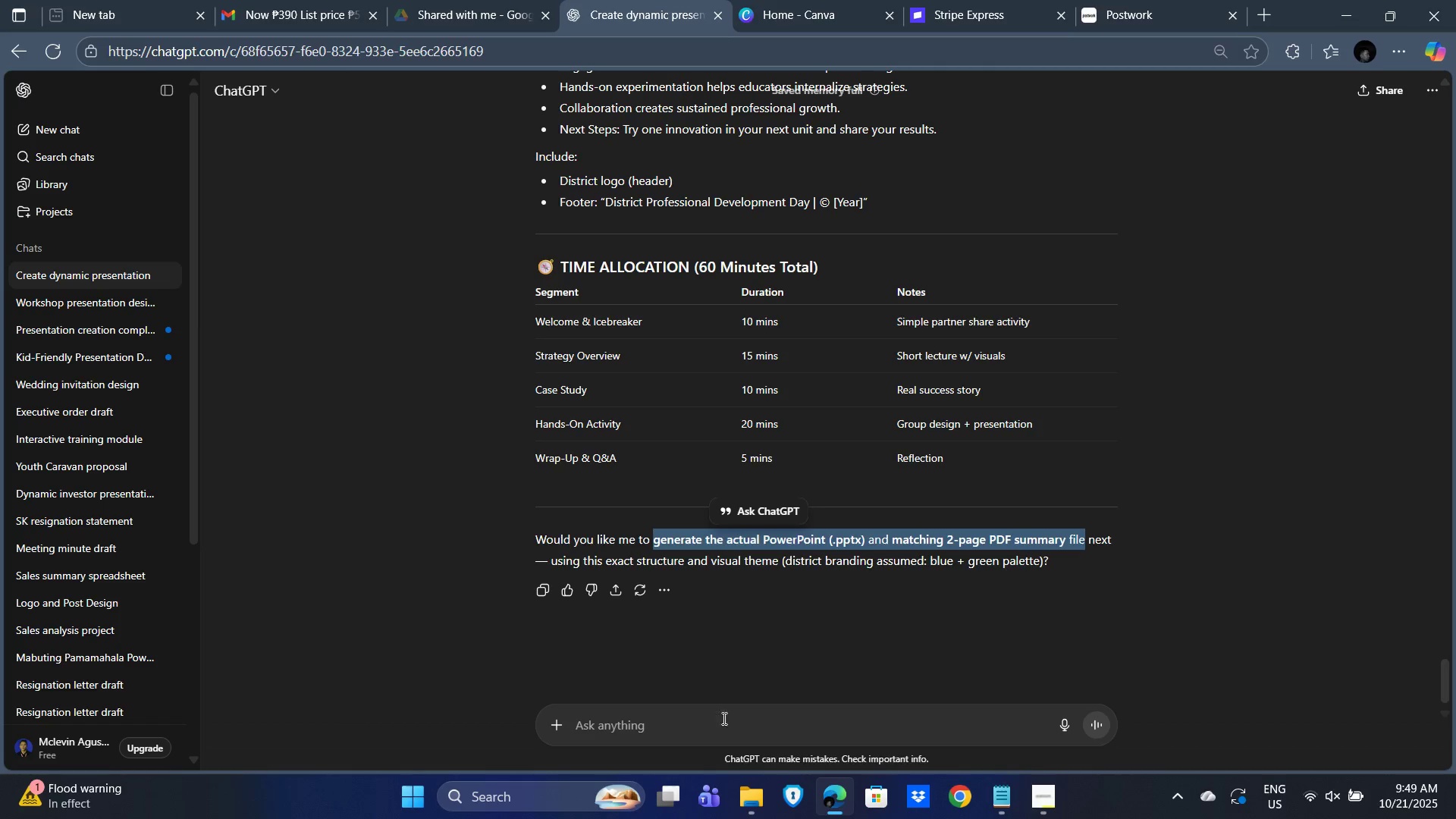 
left_click_drag(start_coordinate=[714, 719], to_coordinate=[710, 722])
 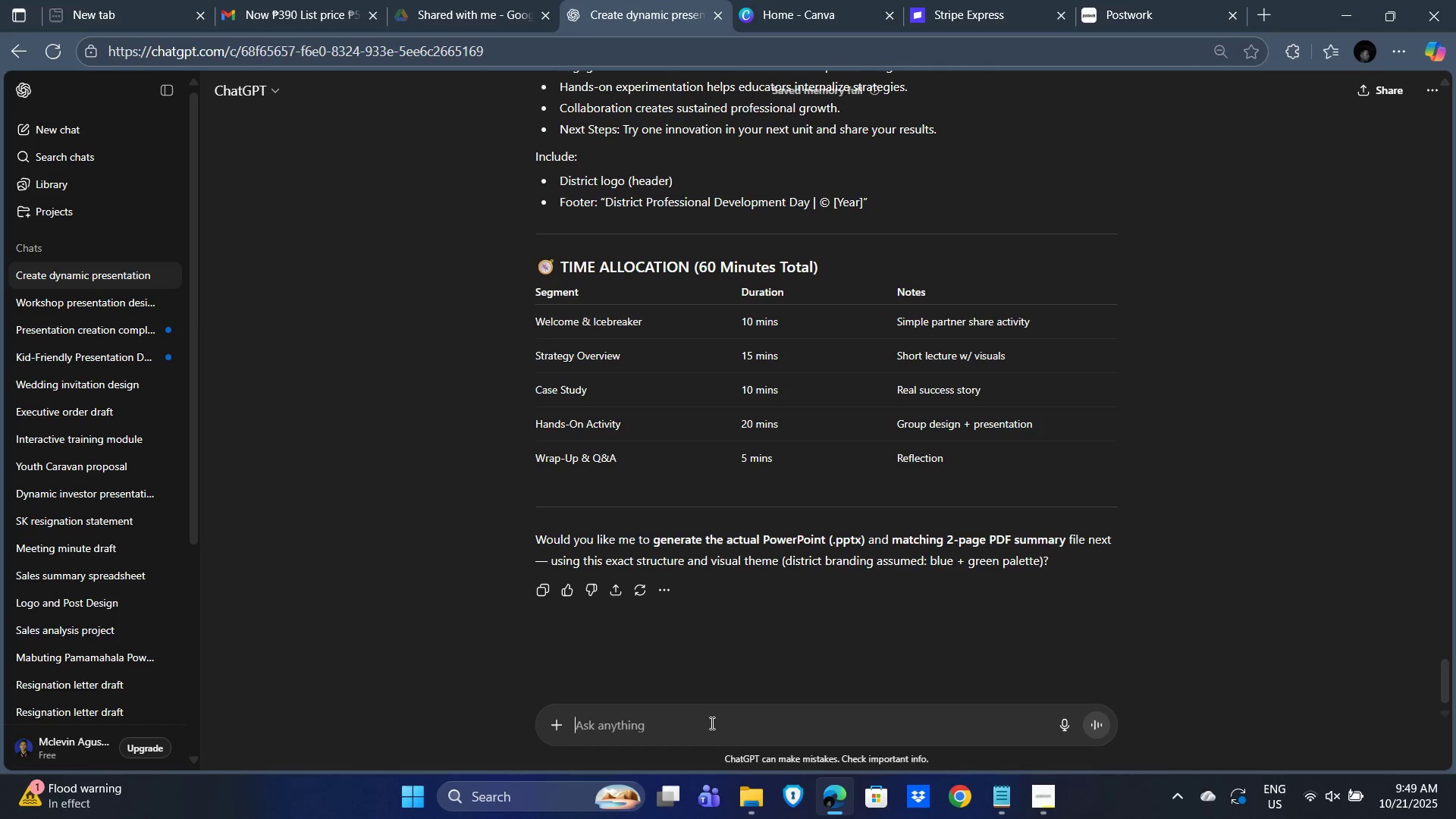 
key(Alt+Control+V)
 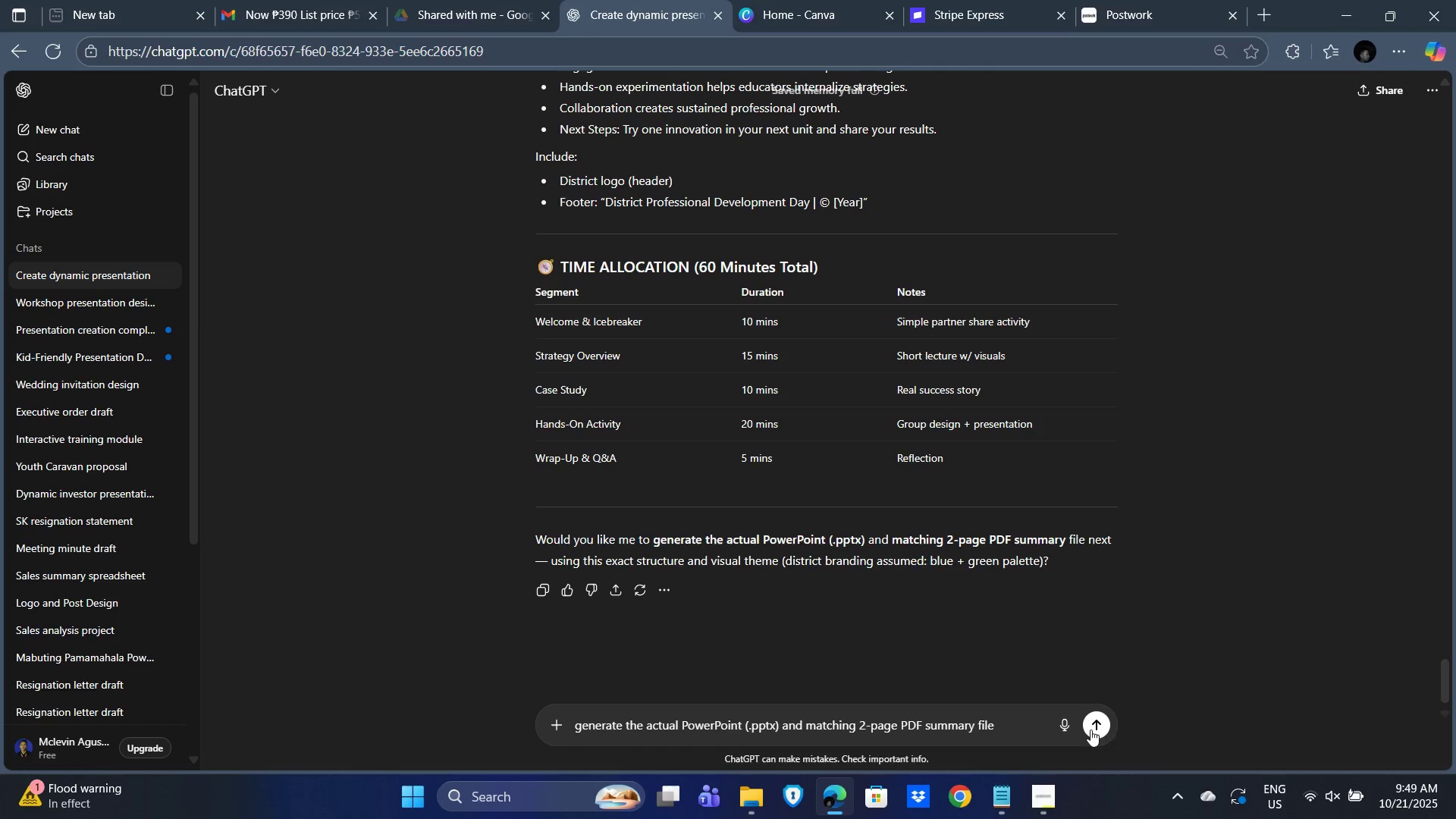 
left_click_drag(start_coordinate=[1103, 724], to_coordinate=[1104, 720])
 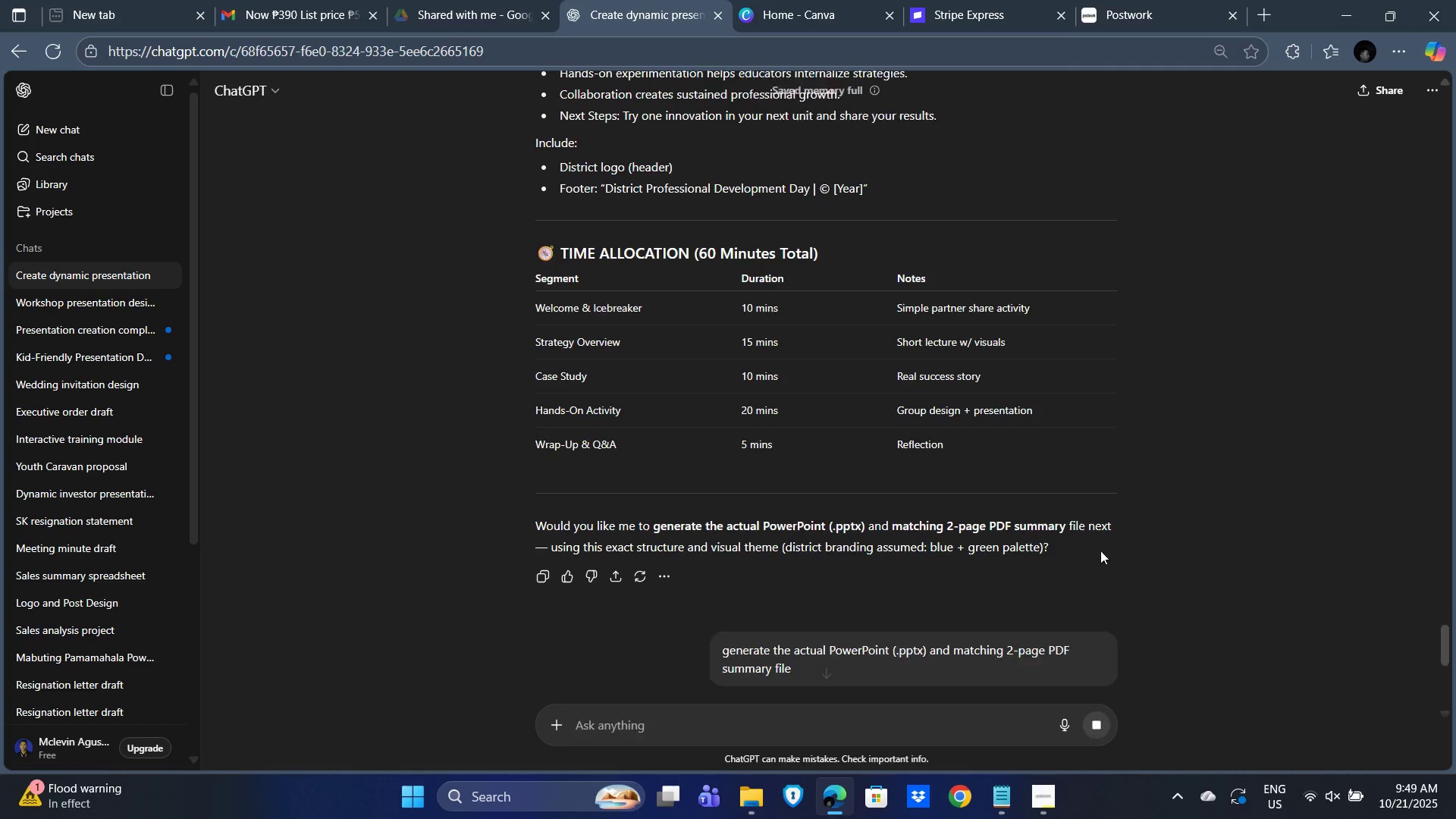 
scroll: coordinate [1049, 542], scroll_direction: up, amount: 10.0
 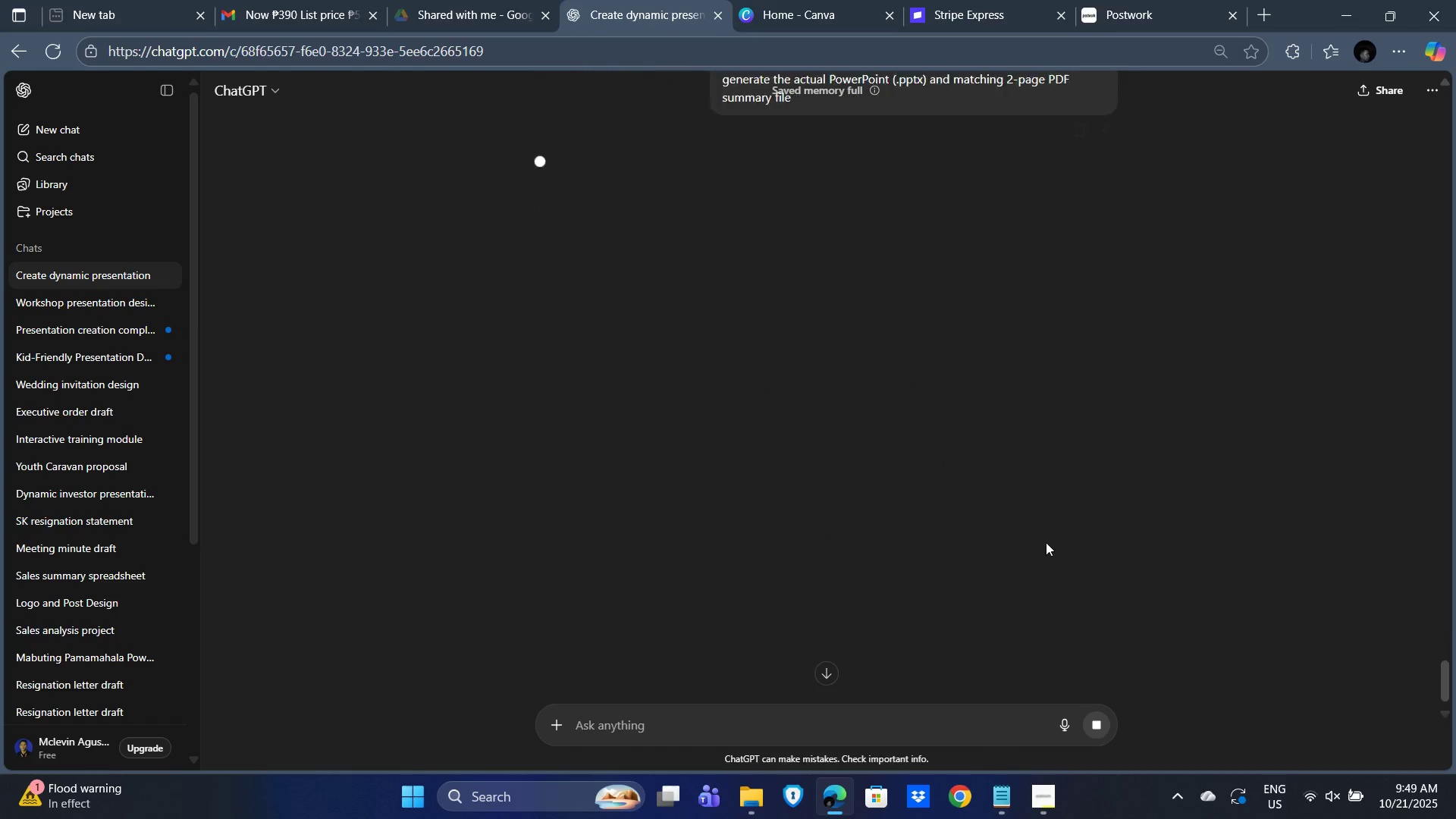 
key(Alt+Tab)
 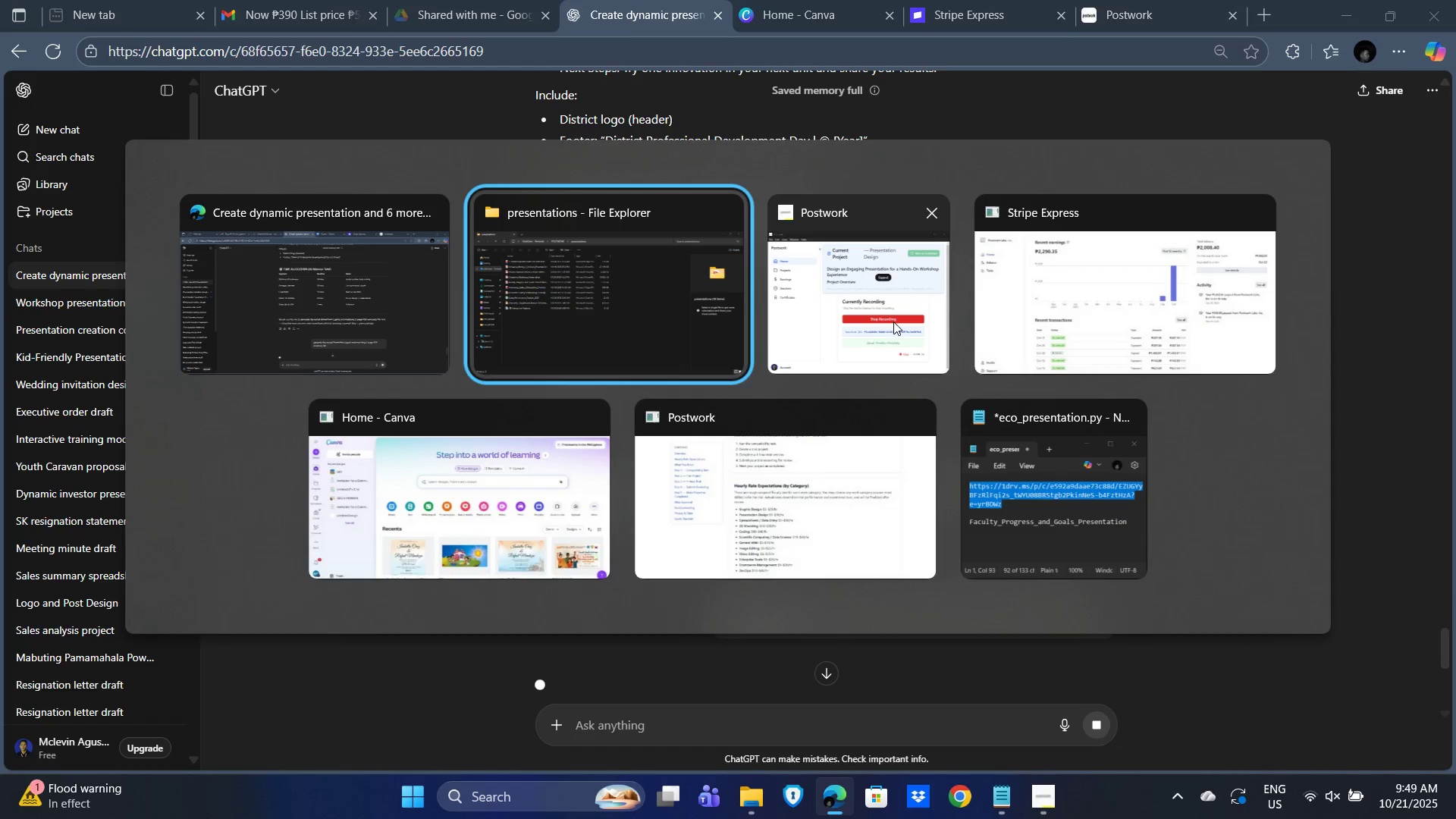 
left_click([1191, 319])
 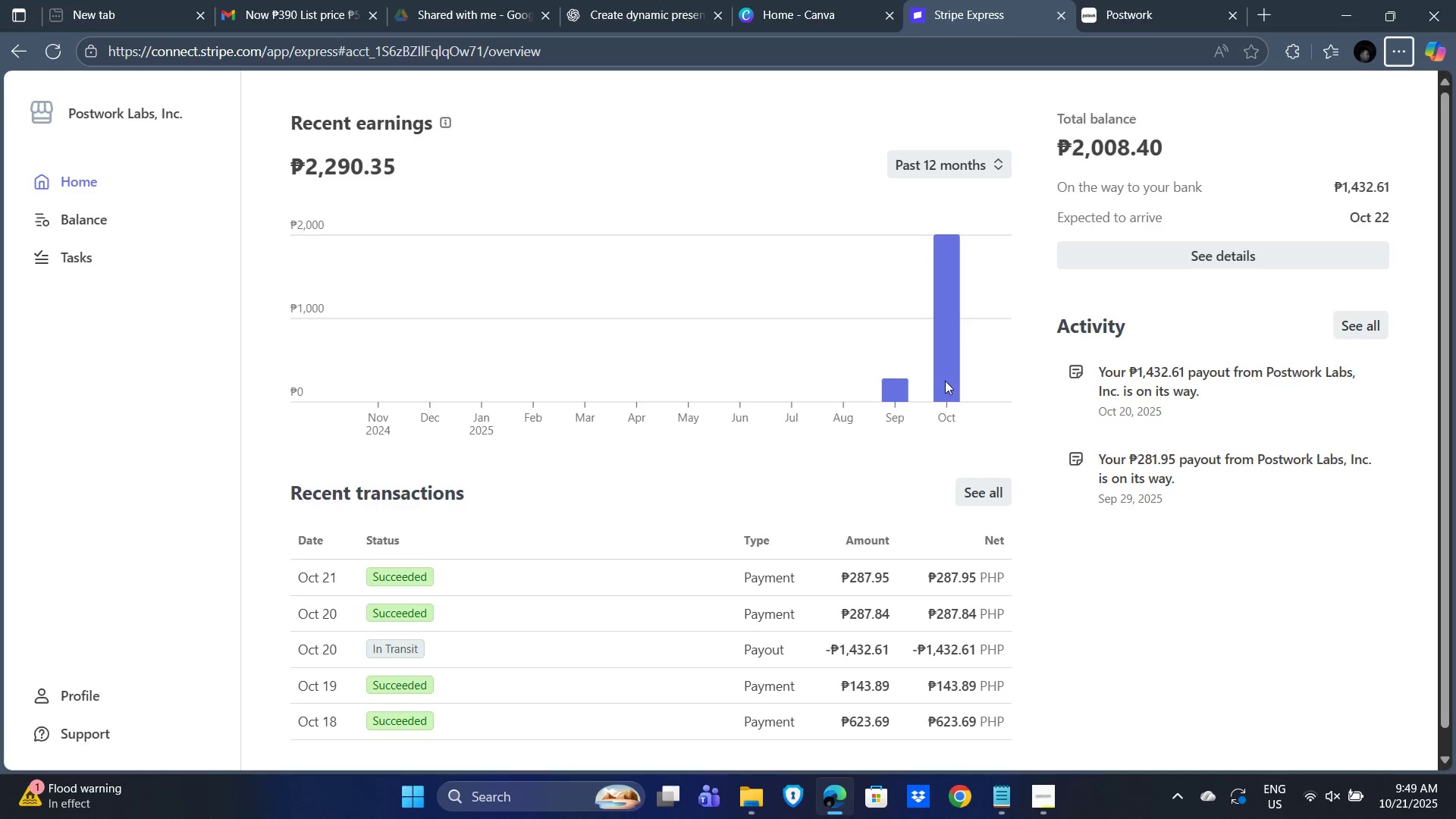 
key(Alt+Tab)
 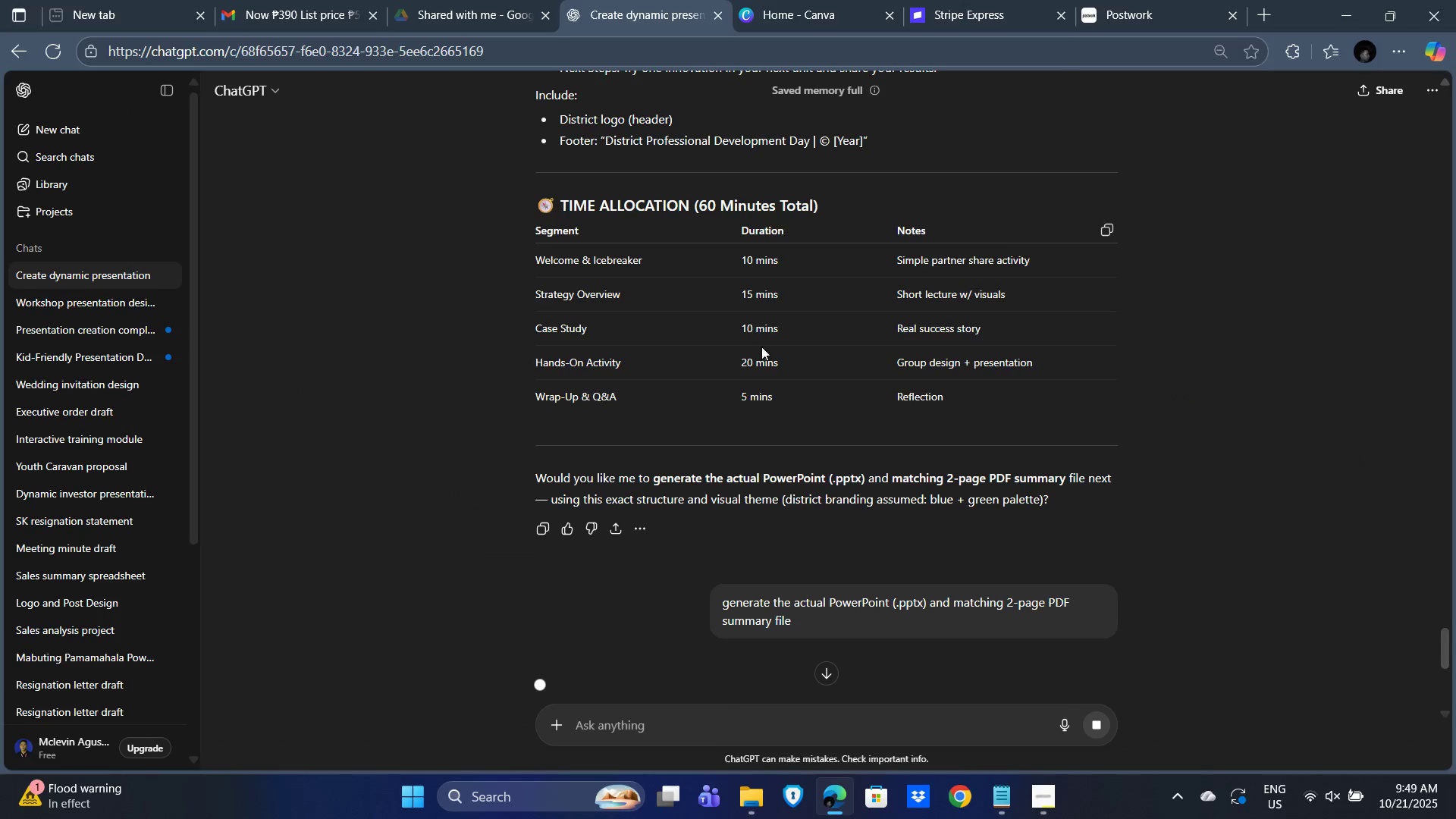 
key(Alt+Tab)
 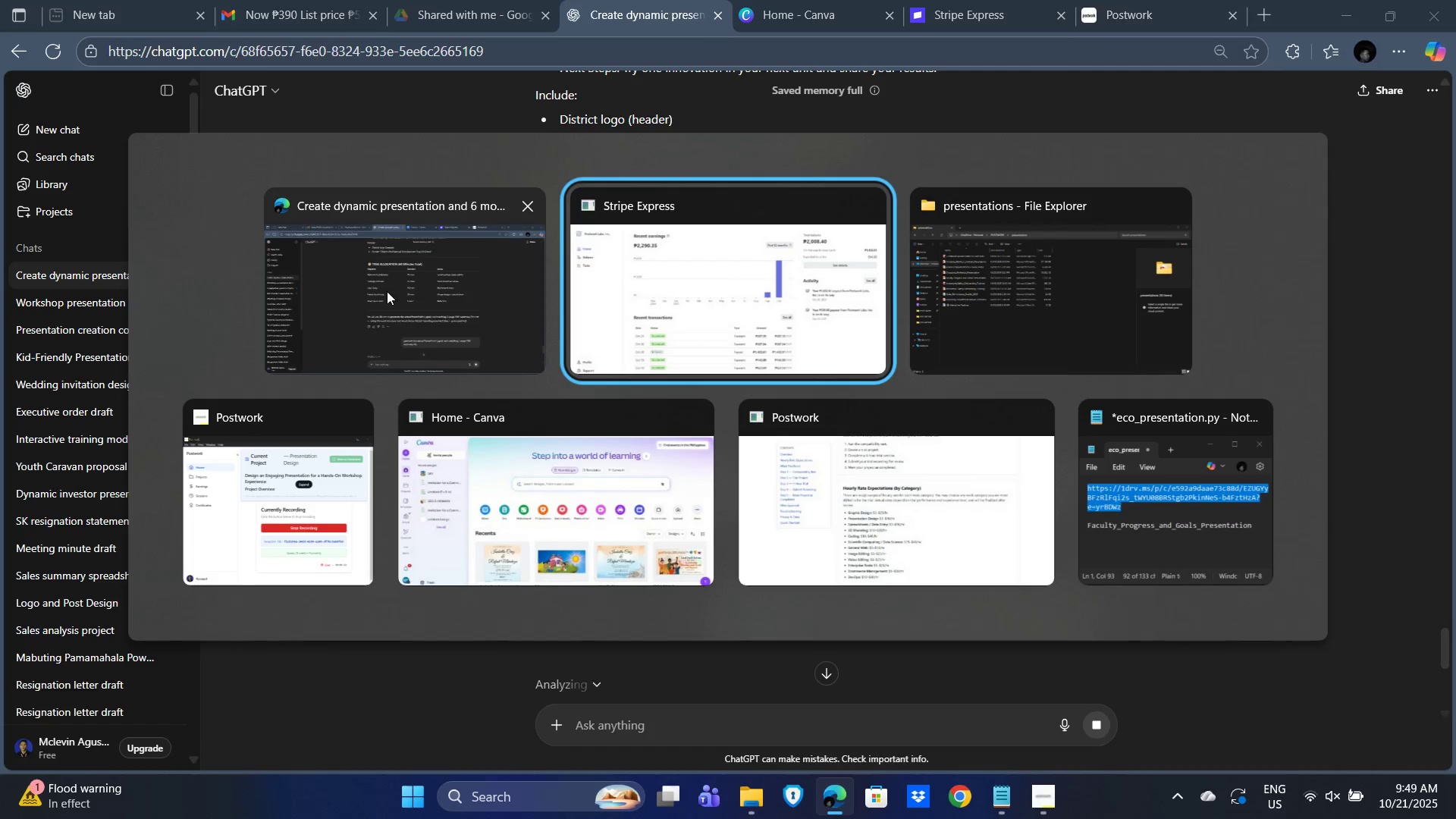 
left_click([387, 291])
 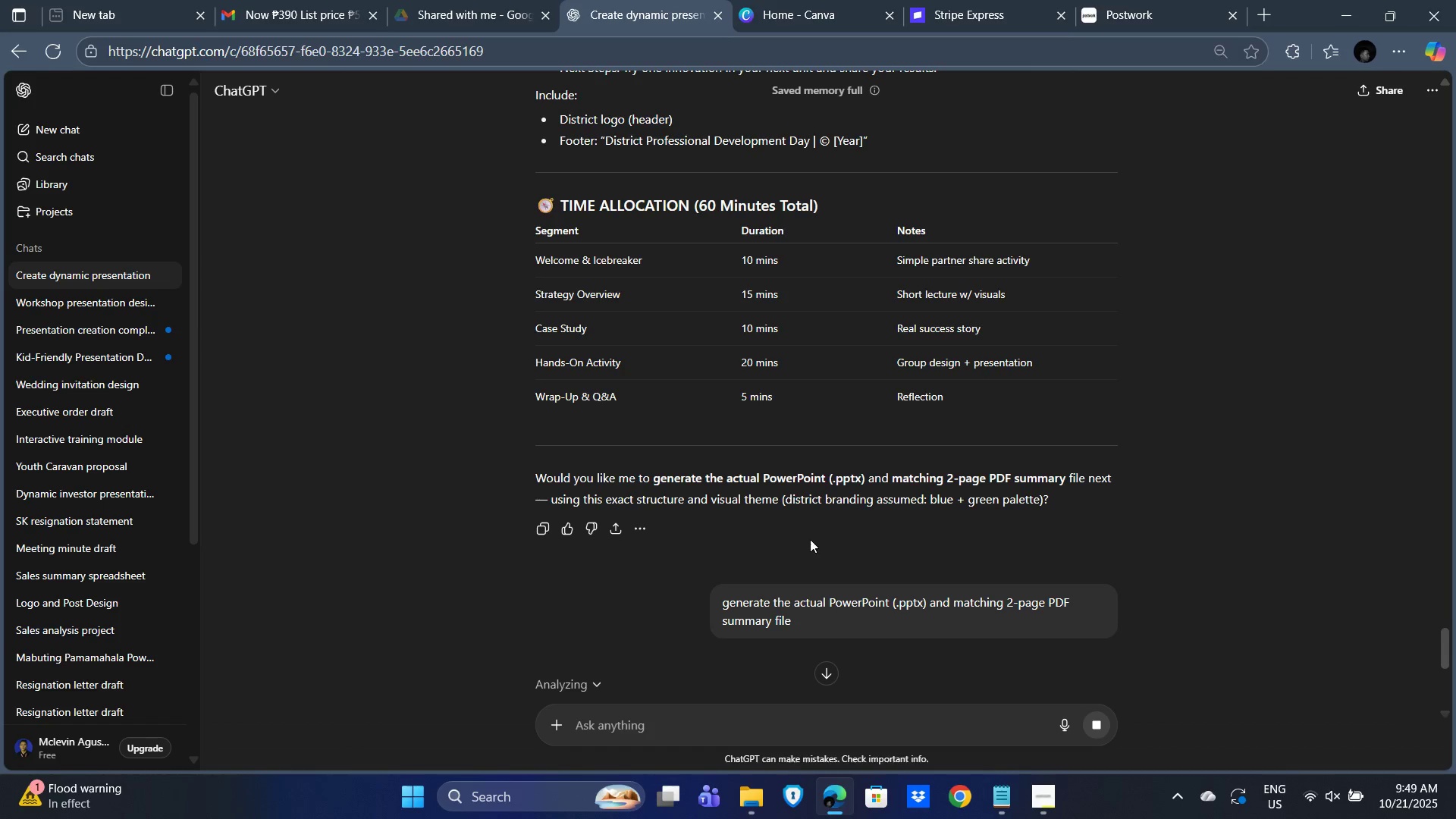 
hold_key(key=AltLeft, duration=1.19)
 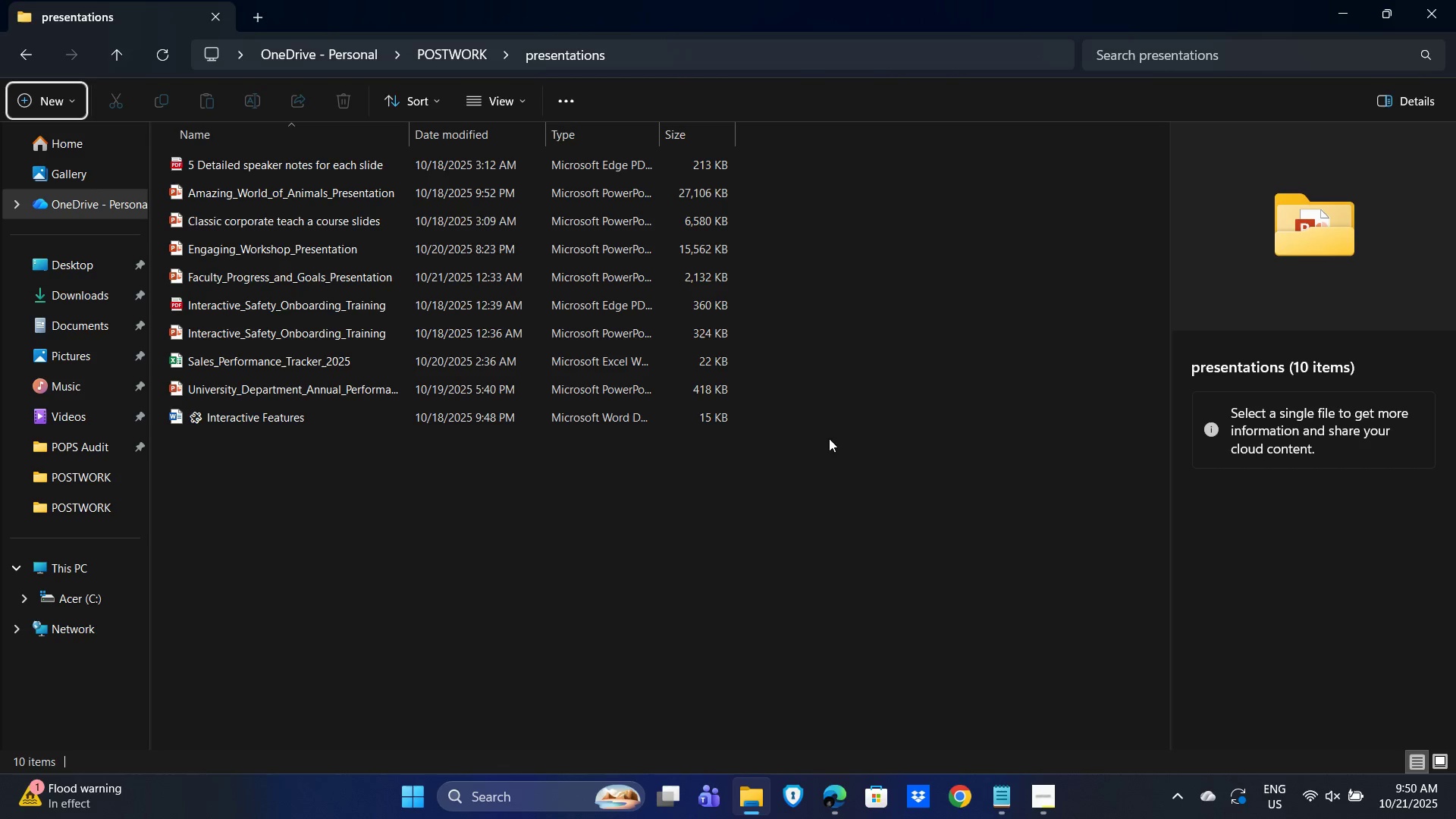 
hold_key(key=Tab, duration=0.45)
 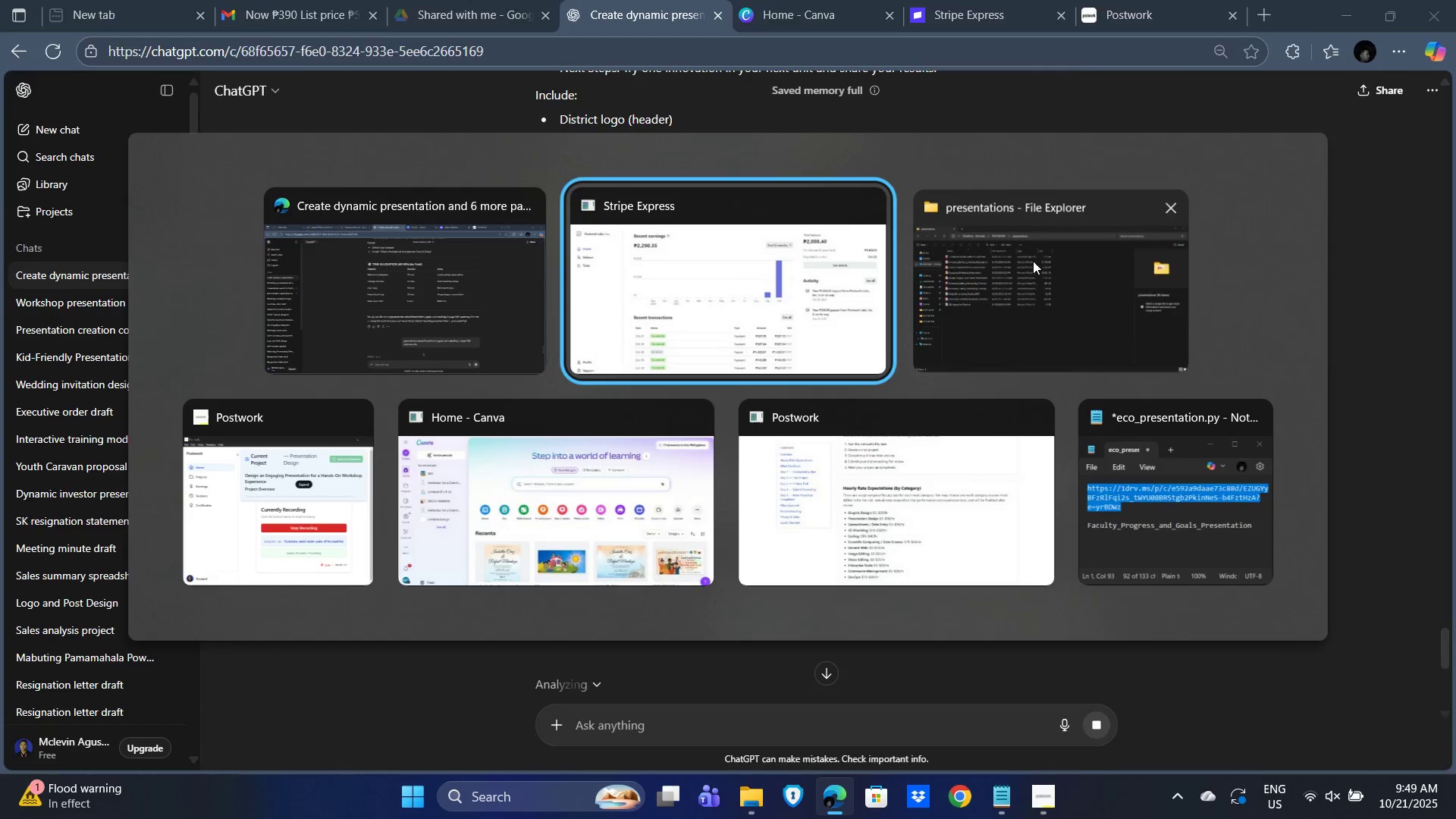 
left_click([1033, 261])
 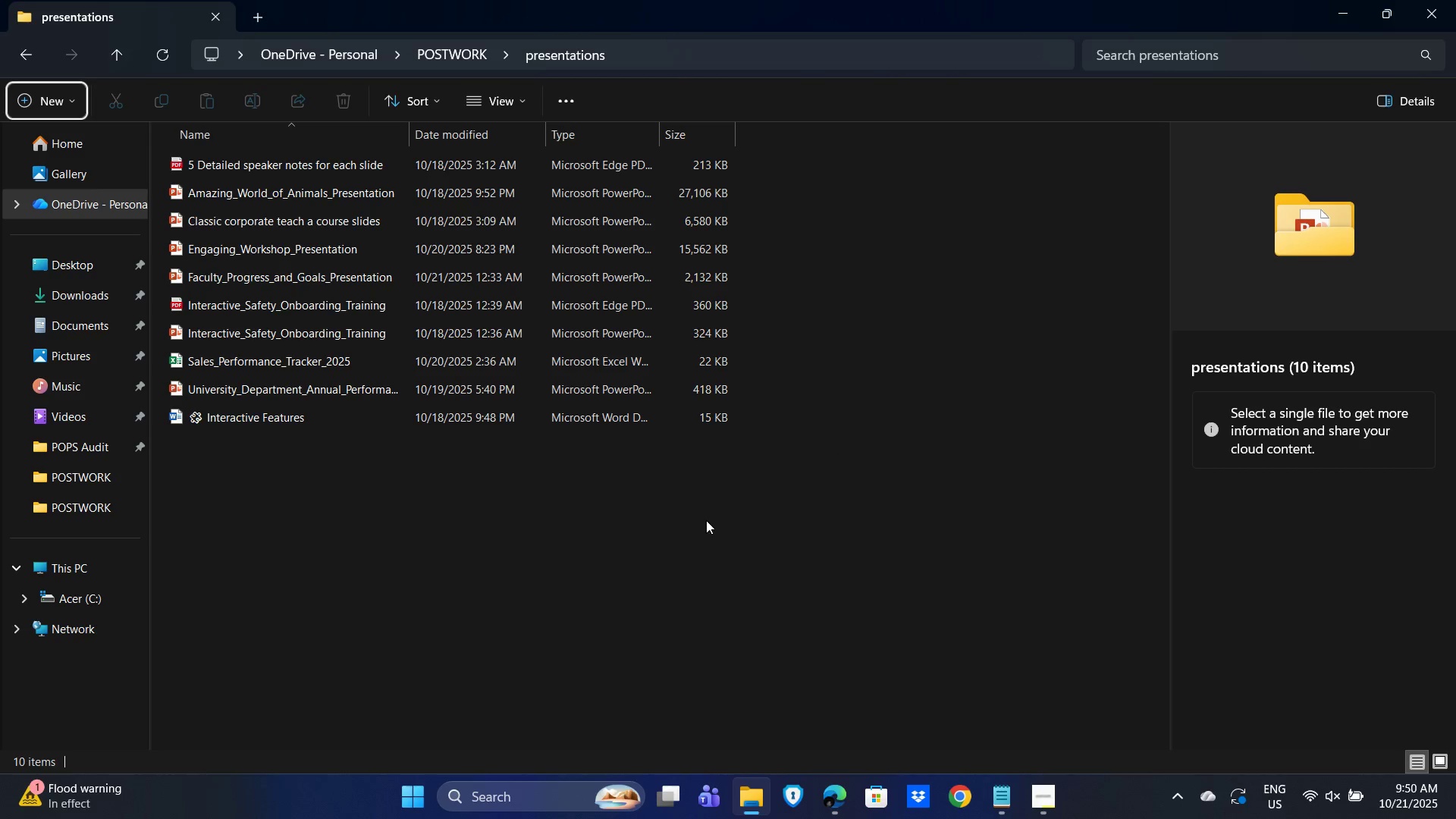 
scroll: coordinate [917, 708], scroll_direction: down, amount: 4.0
 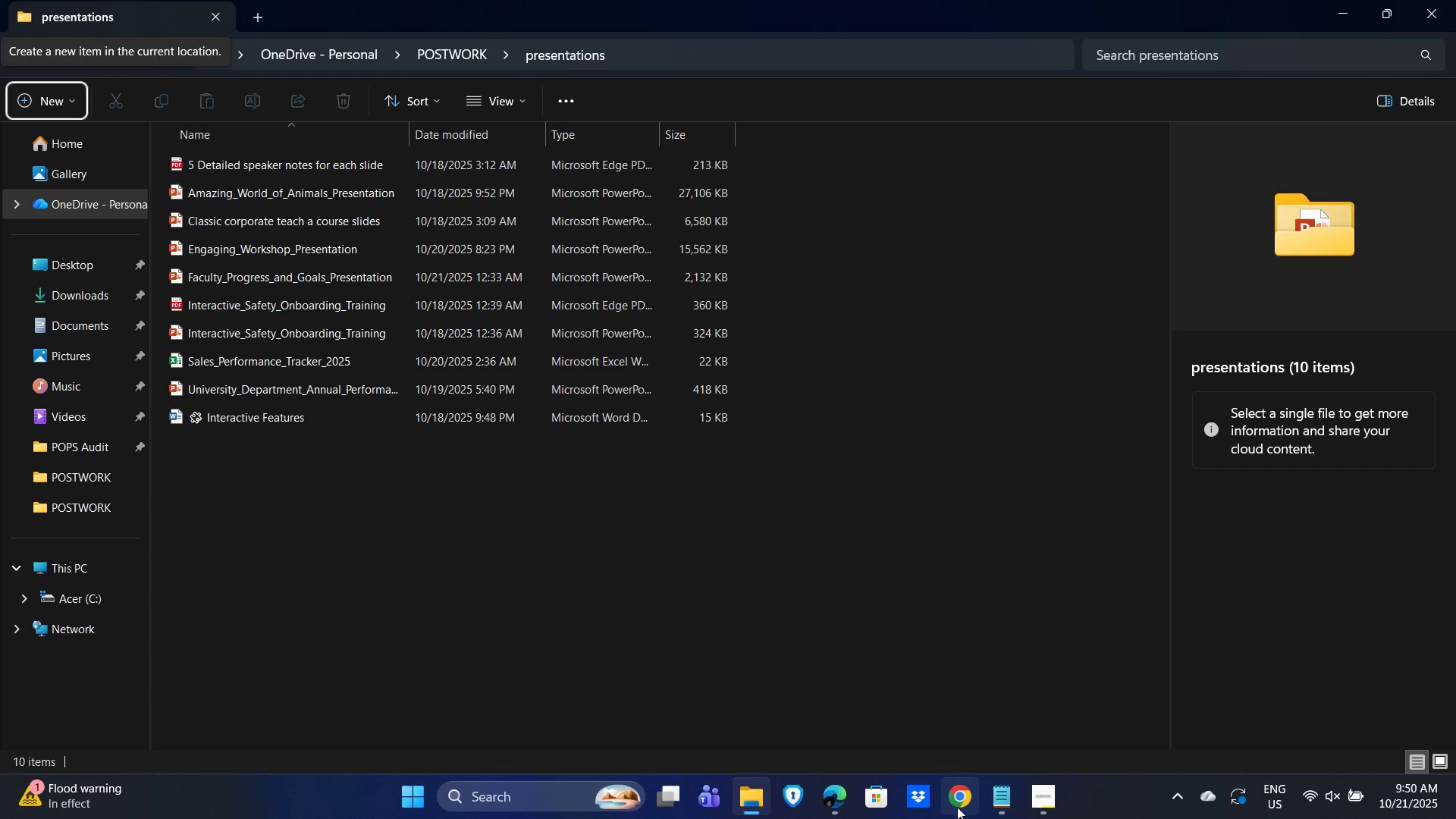 
left_click([957, 807])
 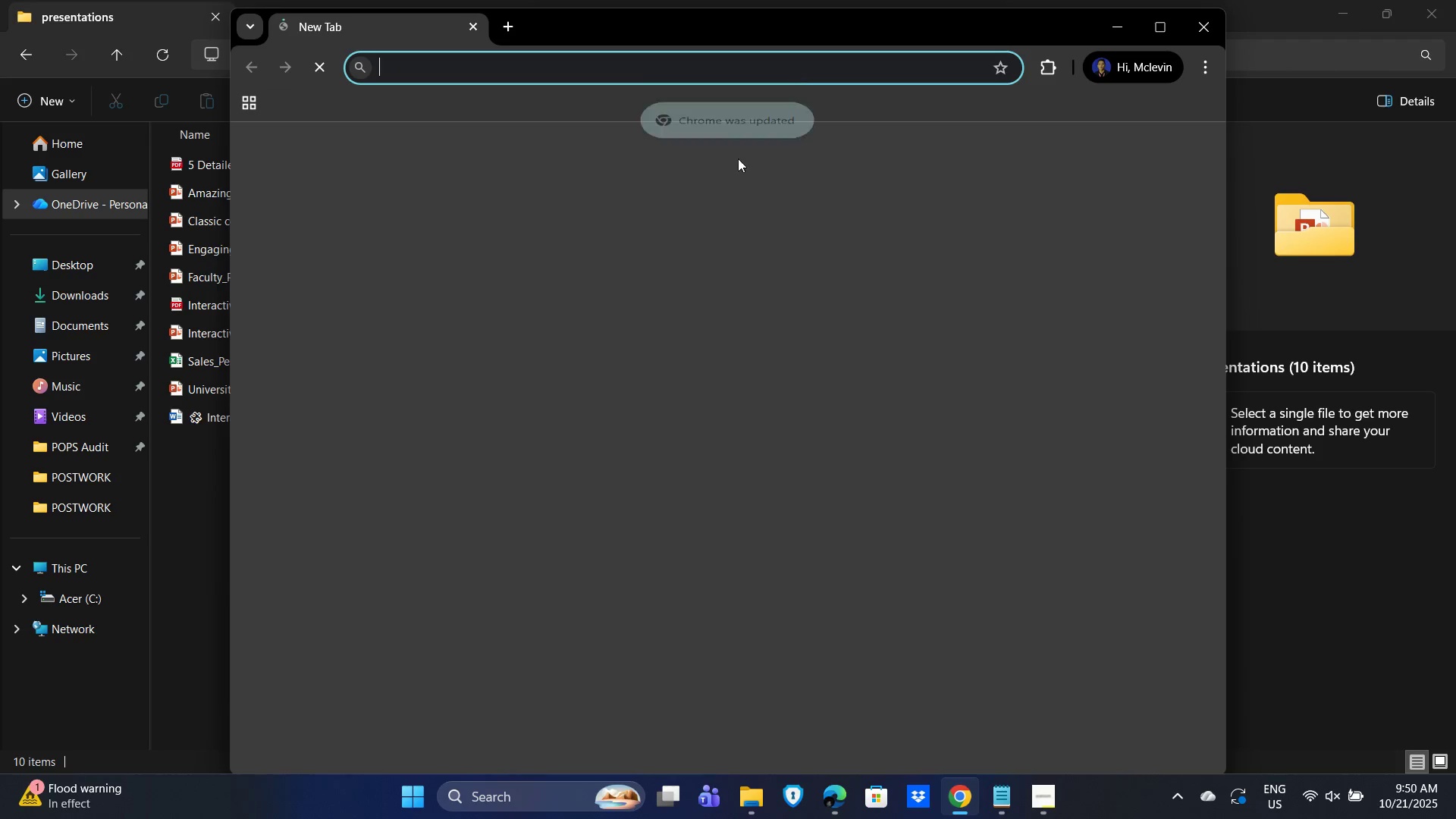 
left_click([463, 66])
 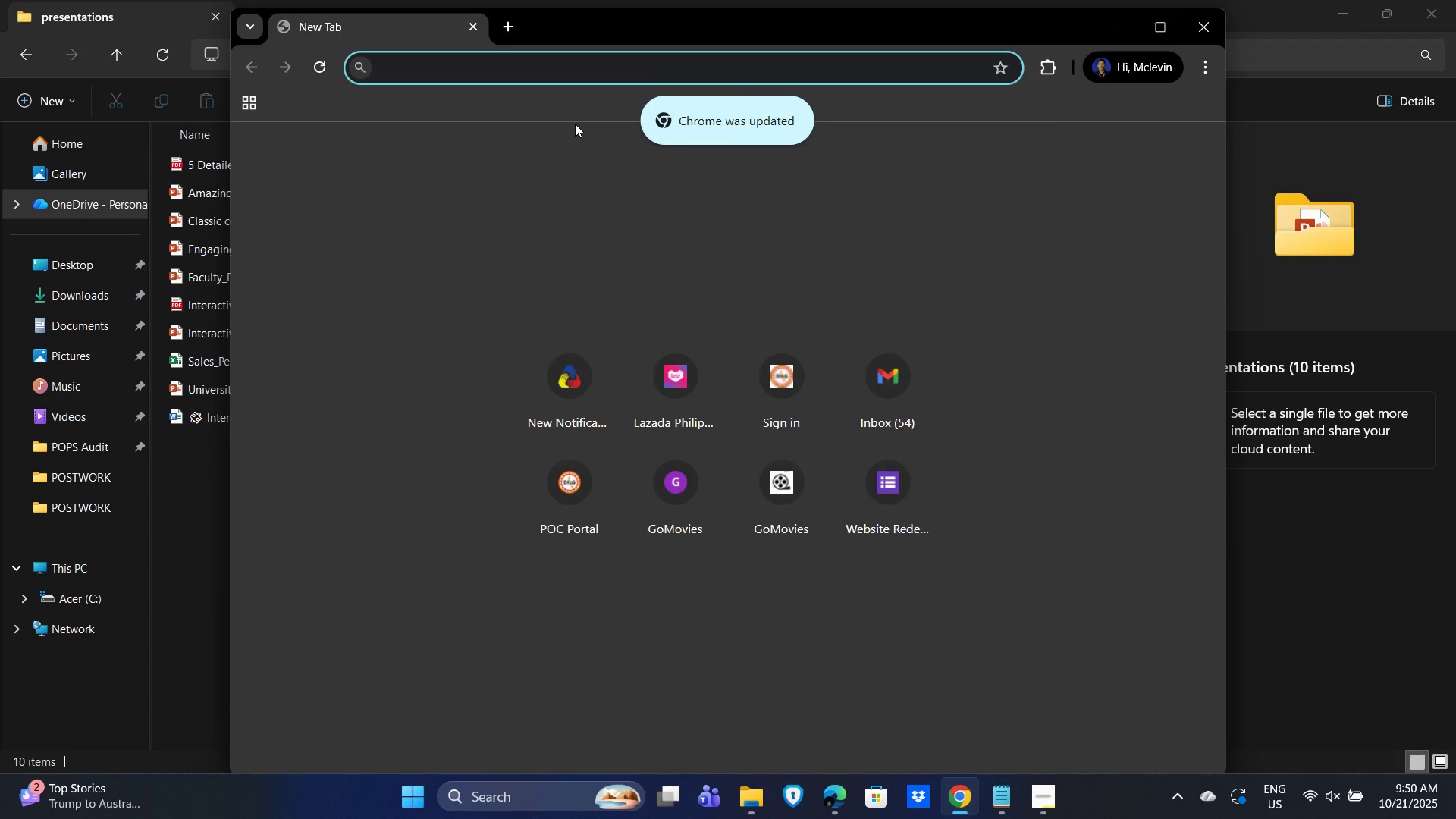 
type(canva)
 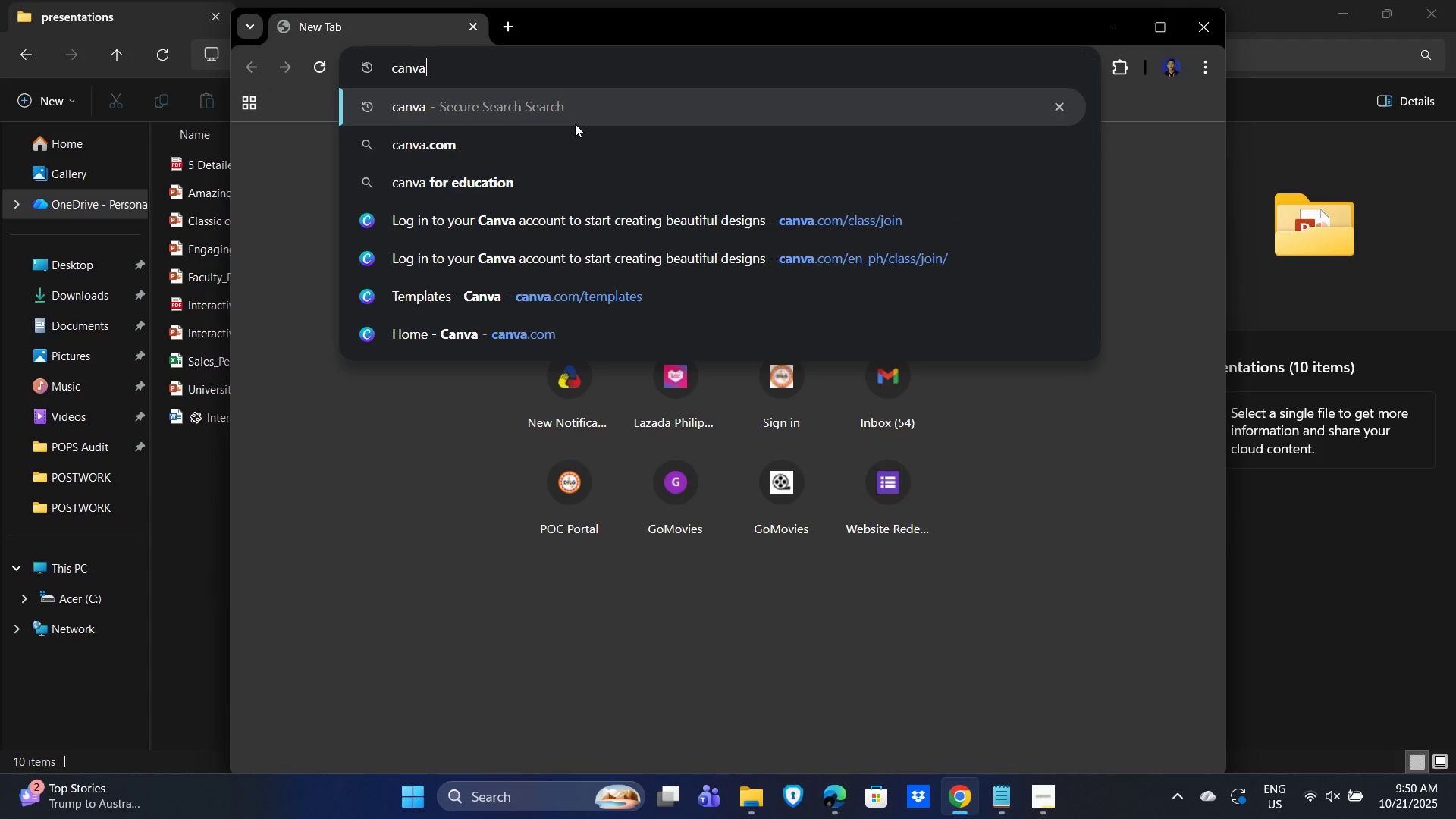 
key(Enter)
 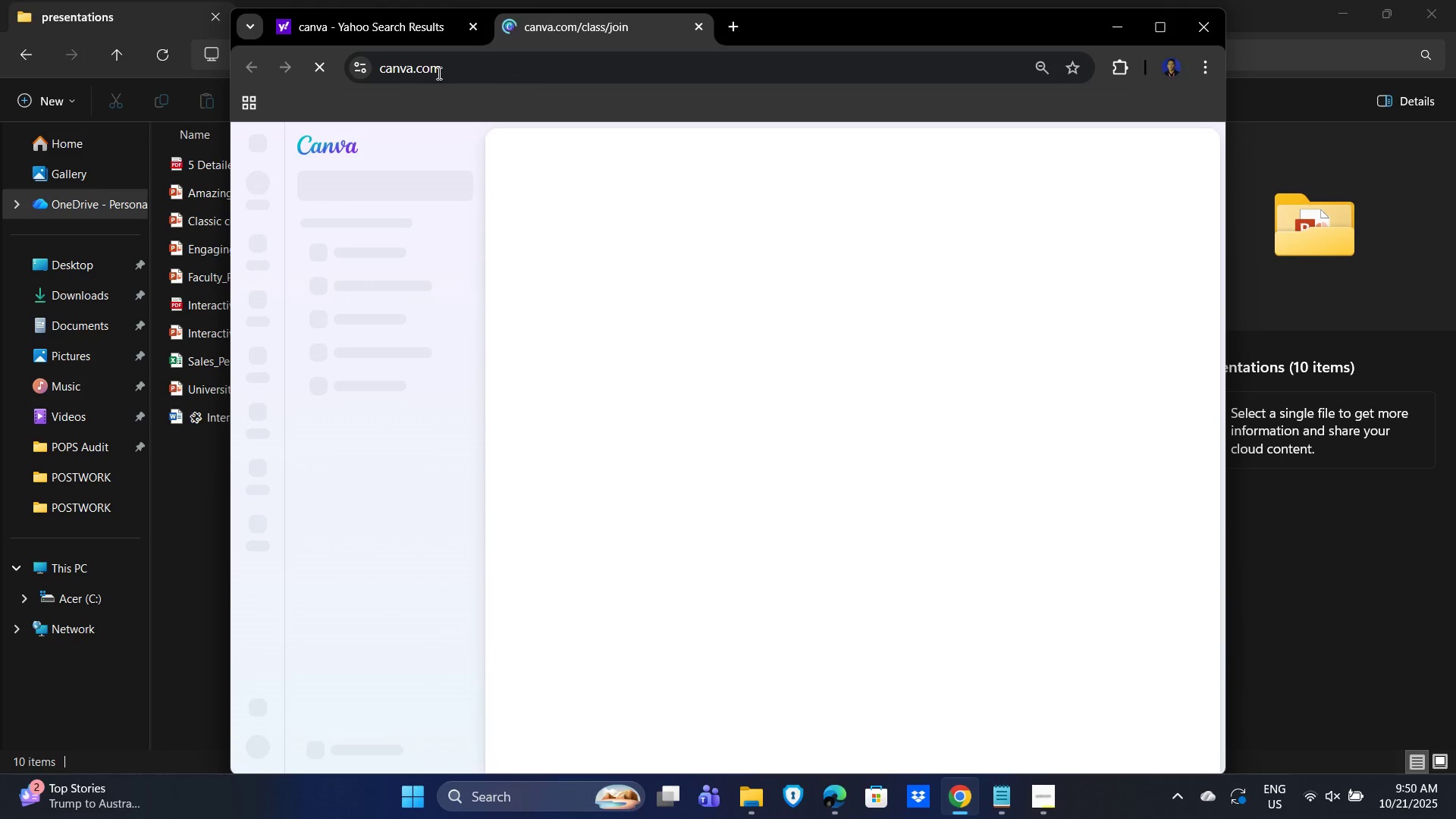 
left_click([360, 21])
 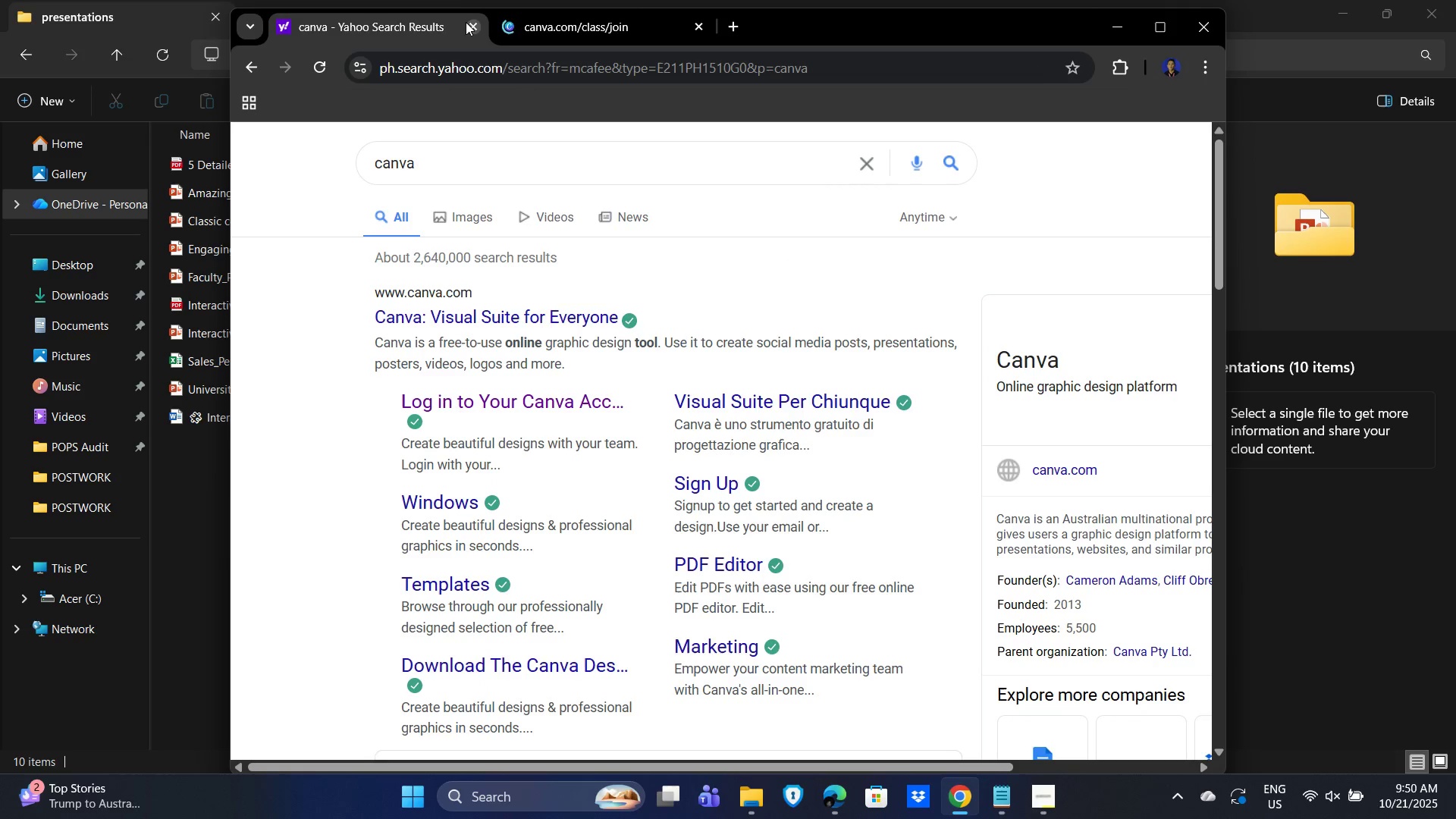 
left_click([466, 22])
 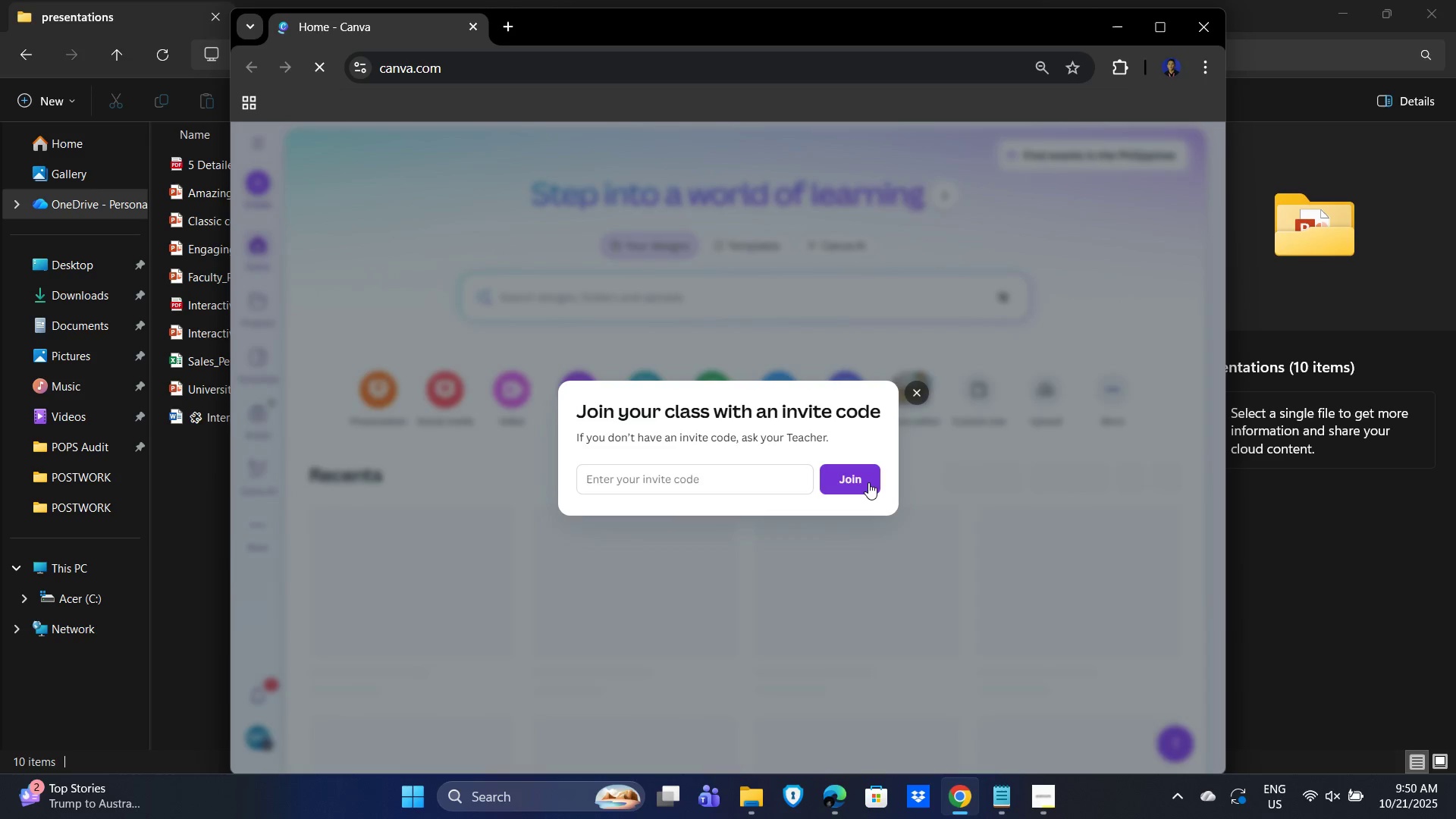 
left_click([868, 482])
 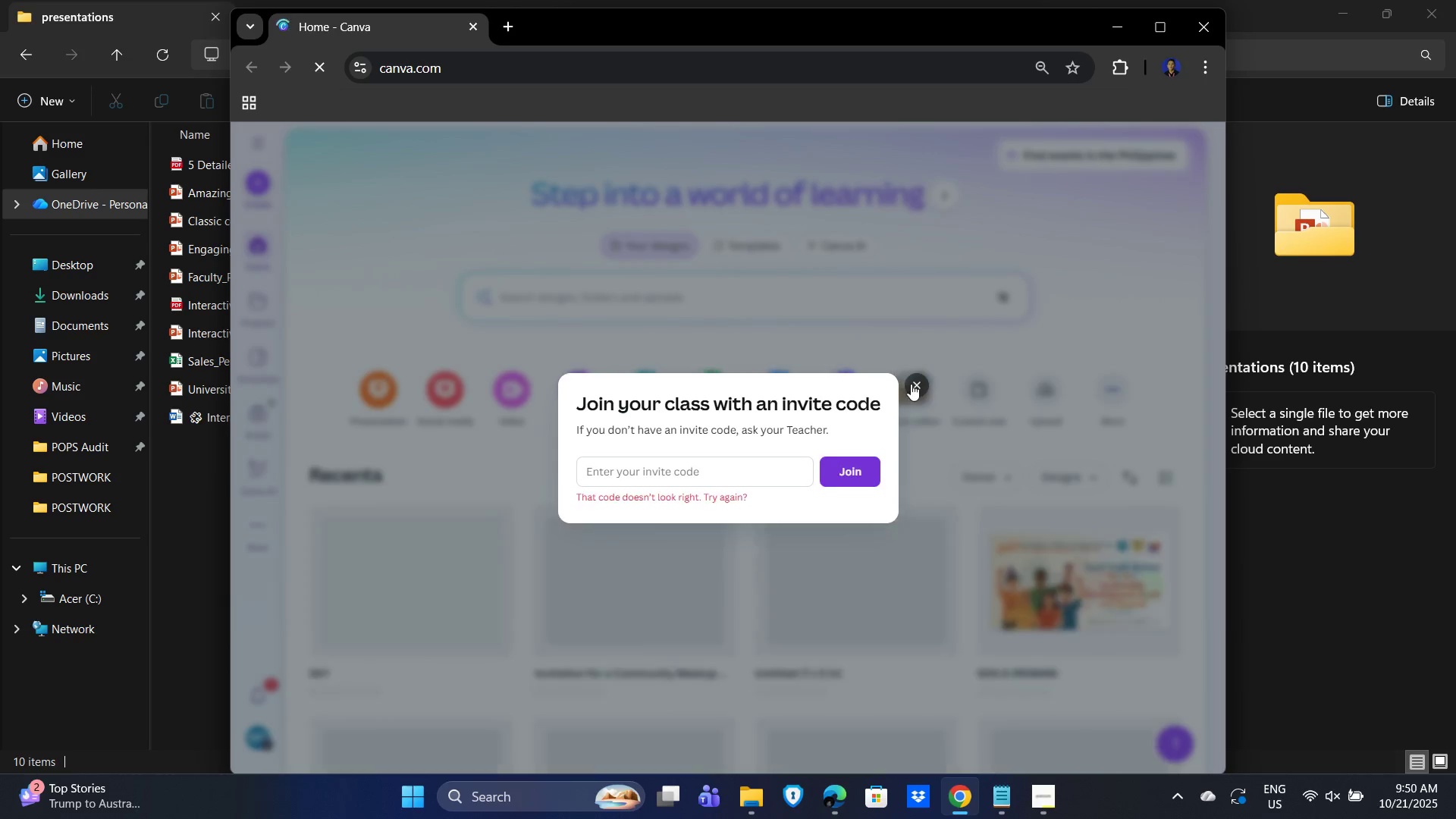 
left_click([911, 384])
 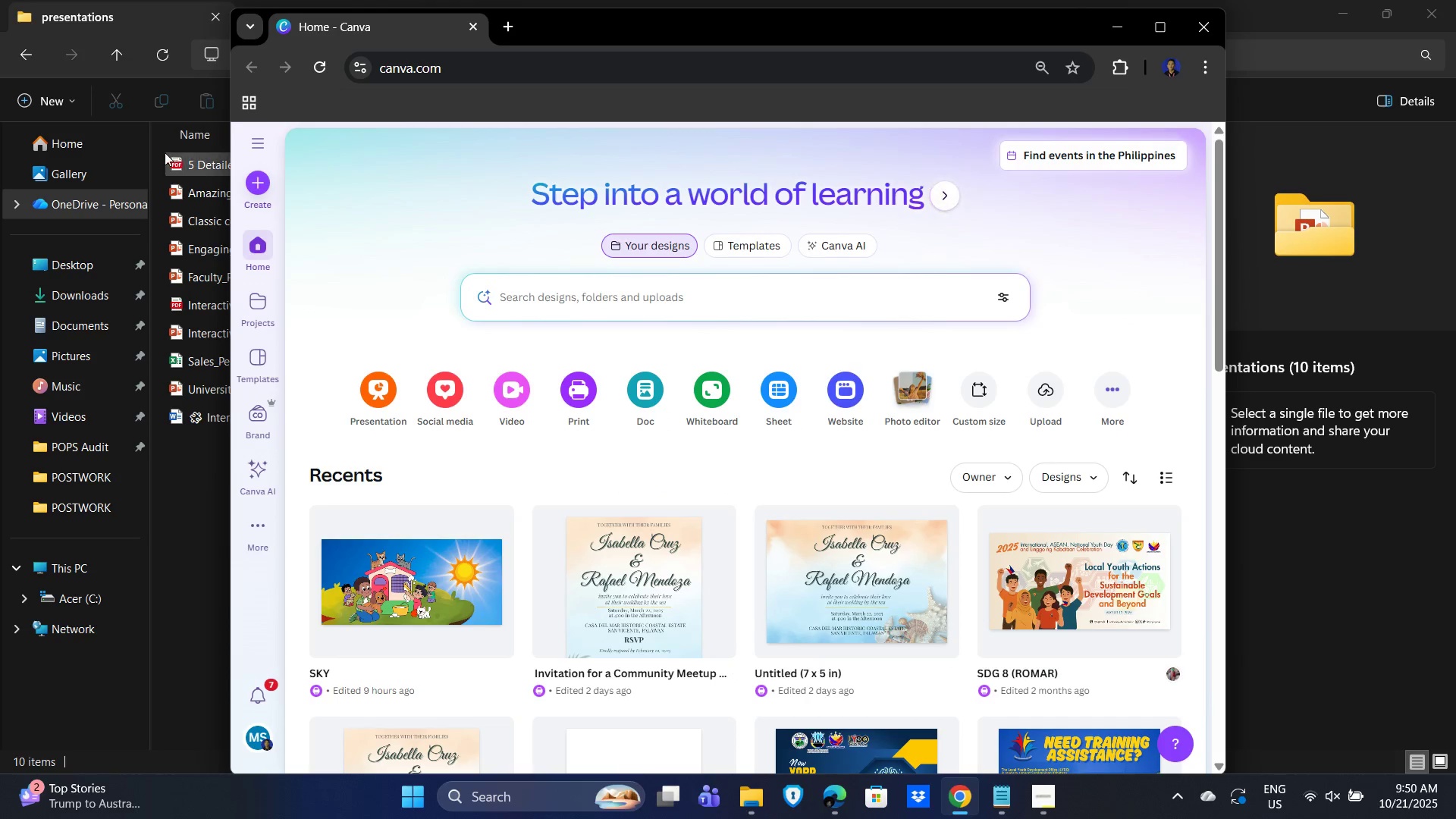 
left_click([250, 139])
 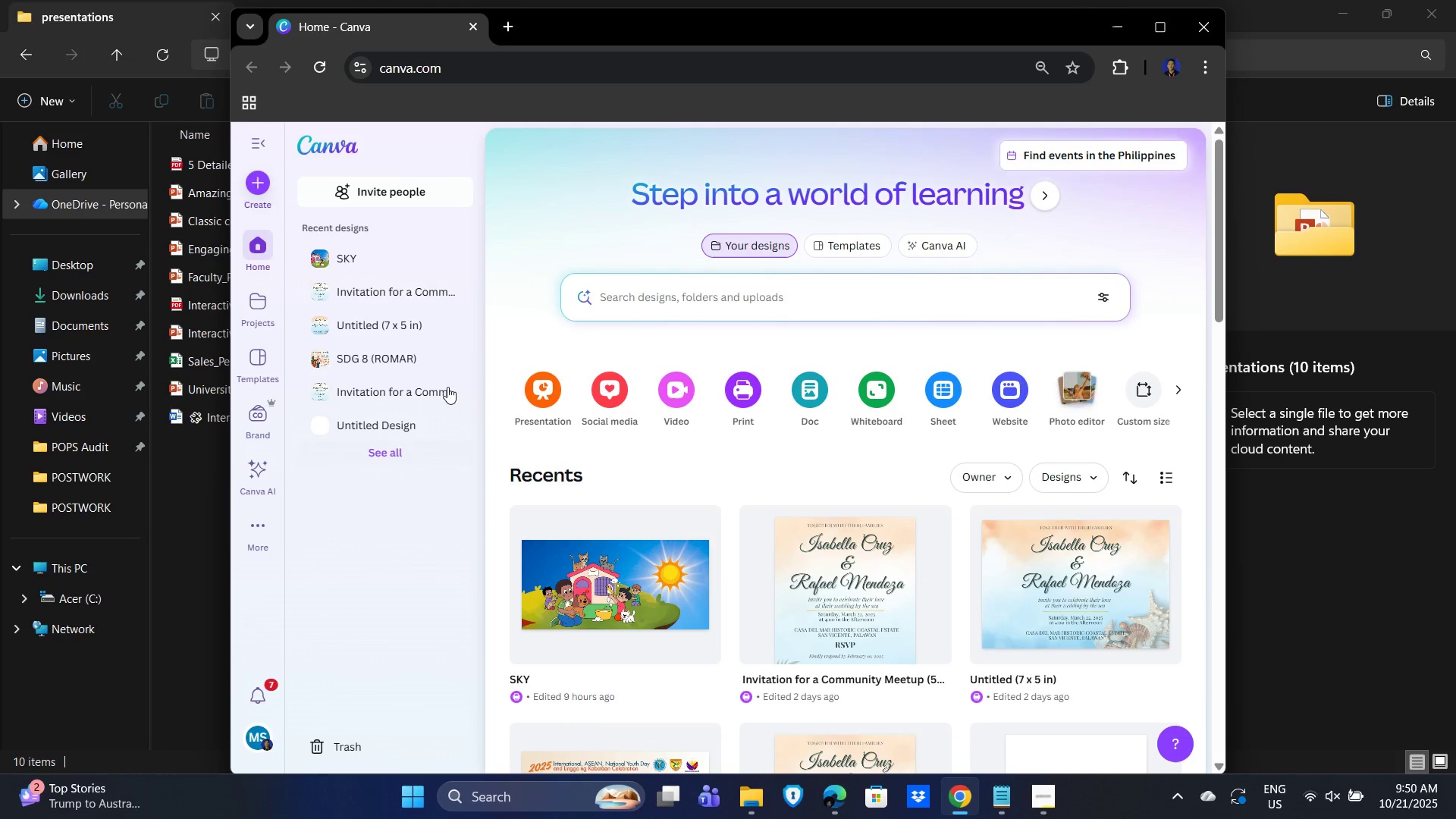 
mouse_move([408, 289])
 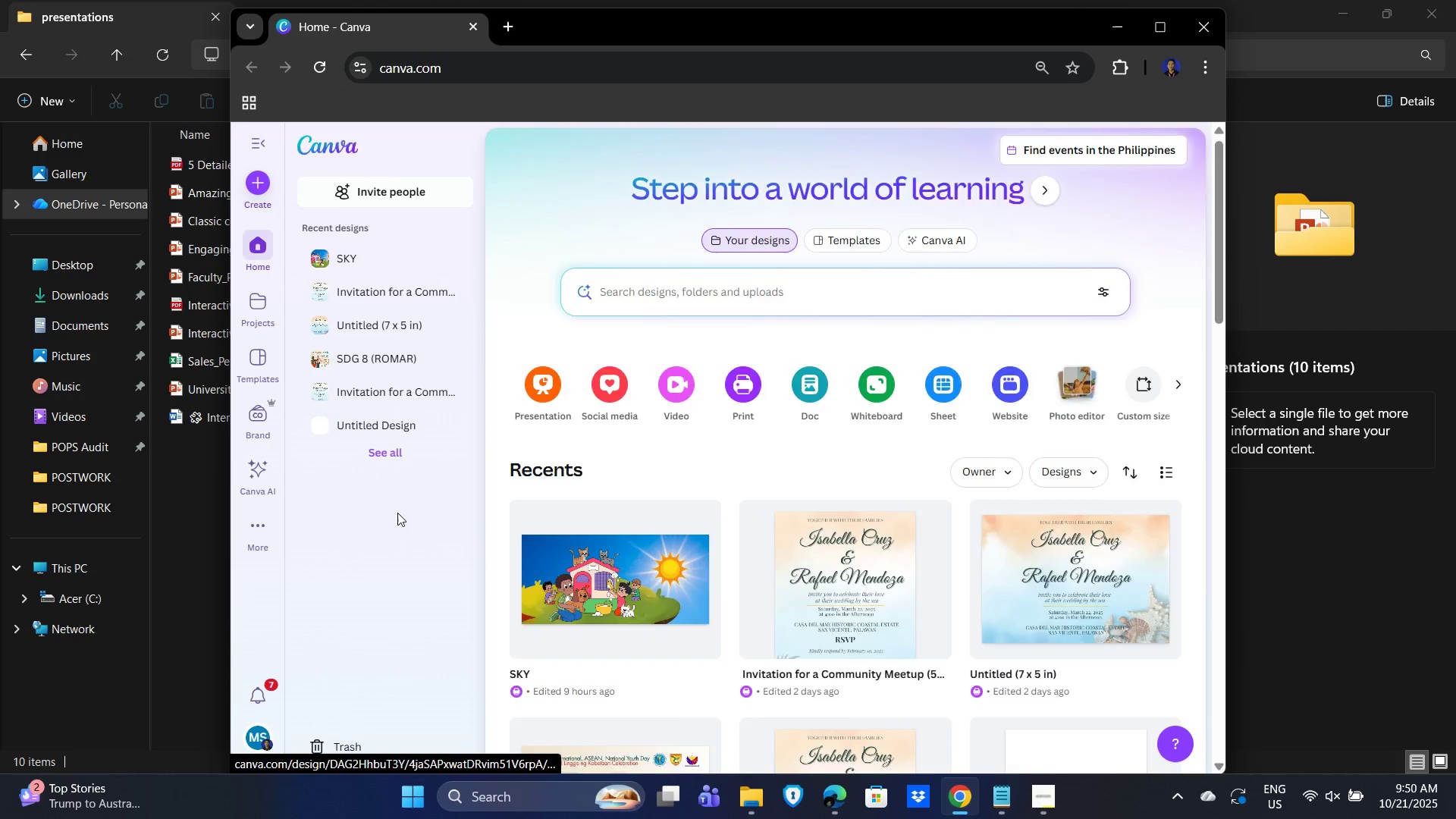 
scroll: coordinate [394, 518], scroll_direction: down, amount: 3.0
 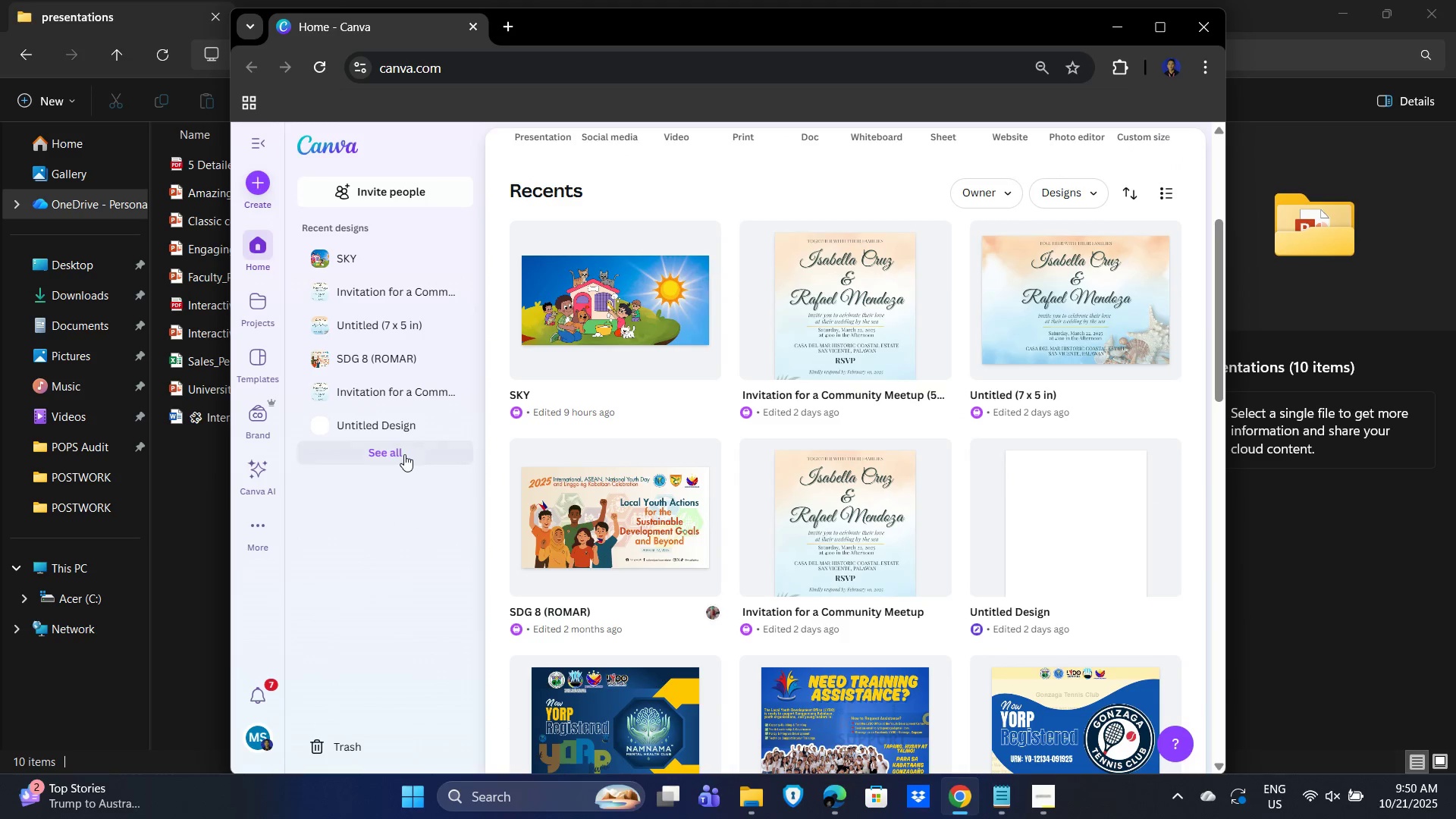 
scroll: coordinate [661, 499], scroll_direction: up, amount: 7.0
 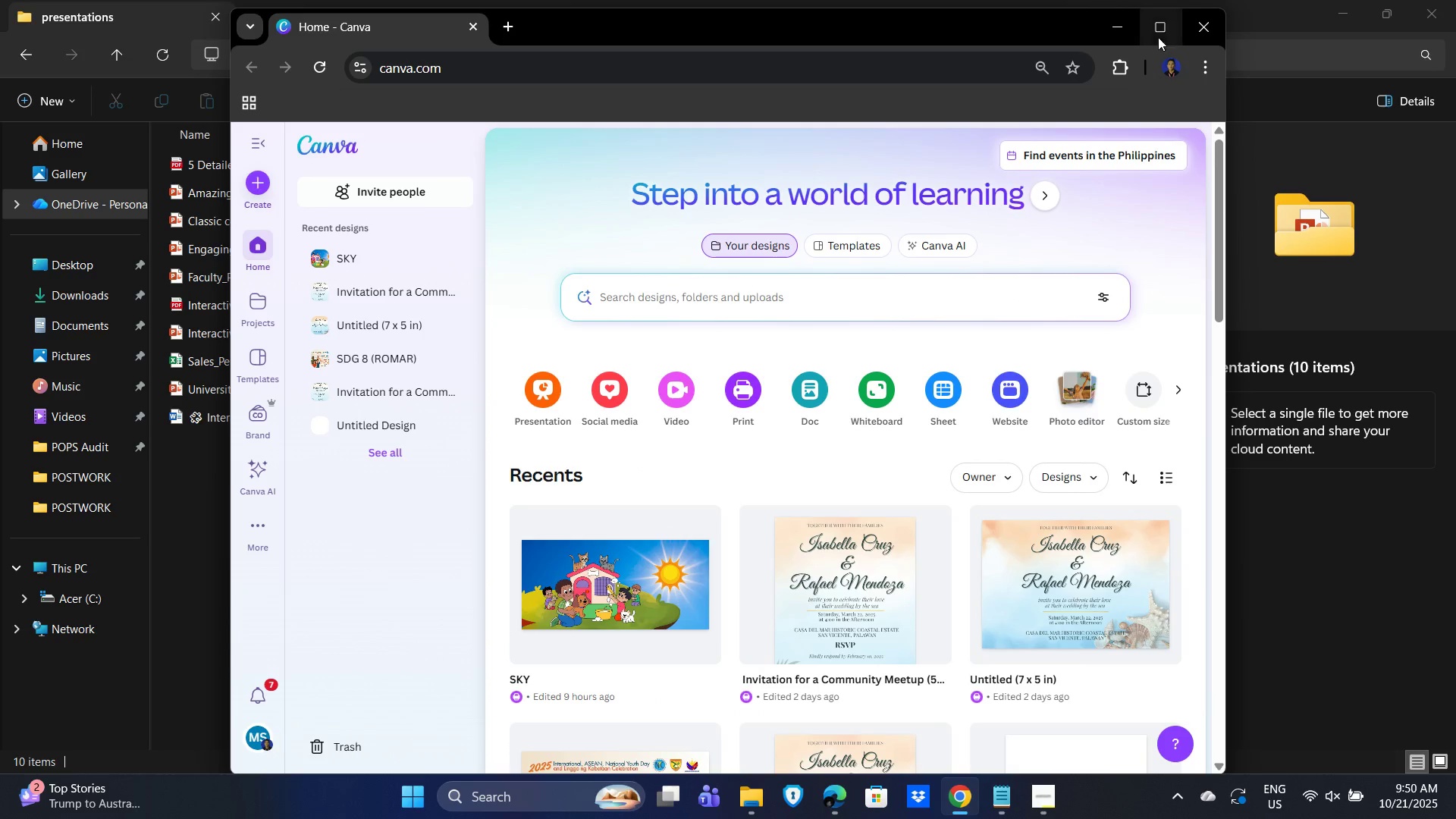 
left_click([1163, 30])
 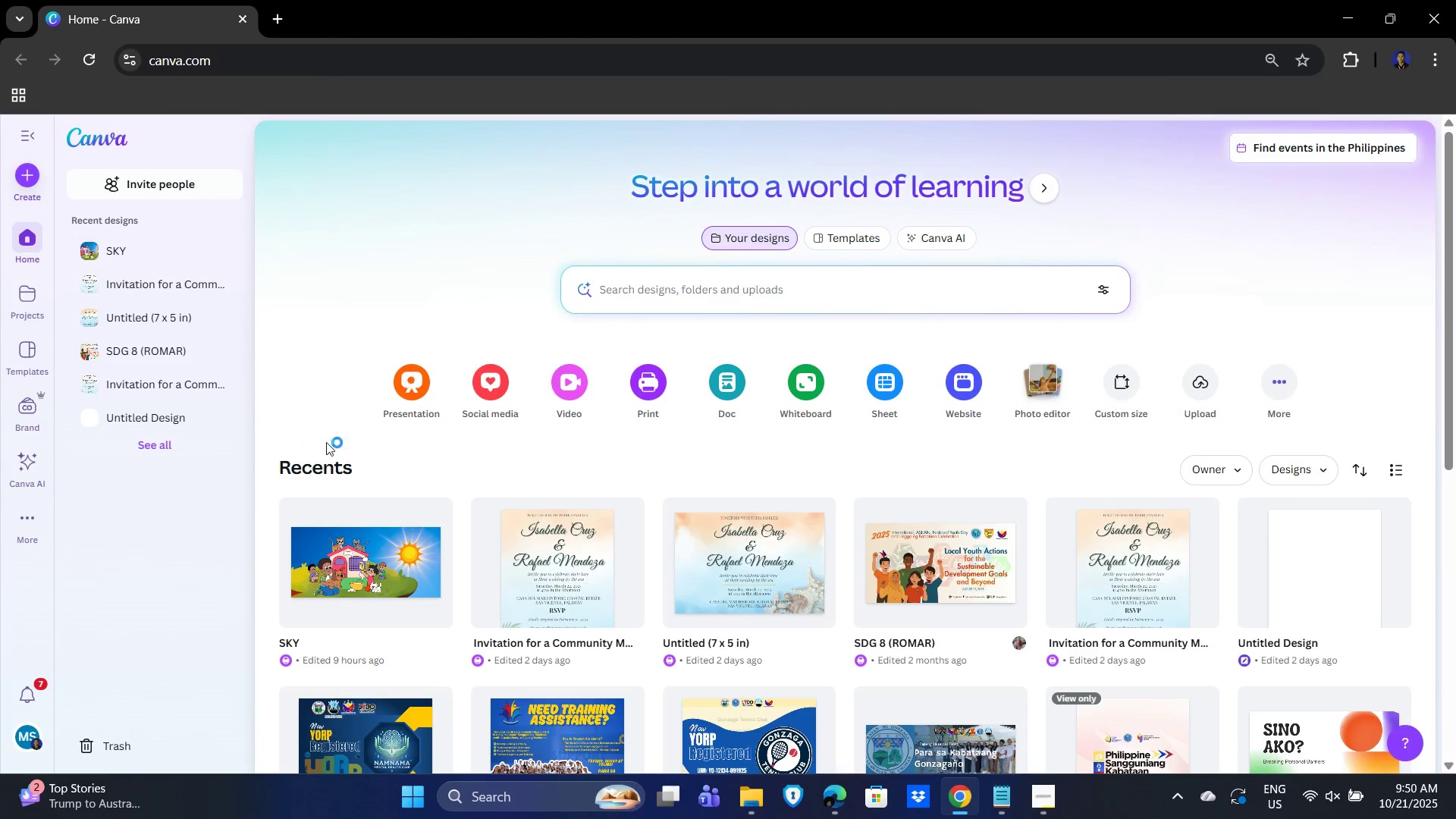 
hold_key(key=ControlLeft, duration=1.51)
scroll: coordinate [794, 466], scroll_direction: up, amount: 2.0
 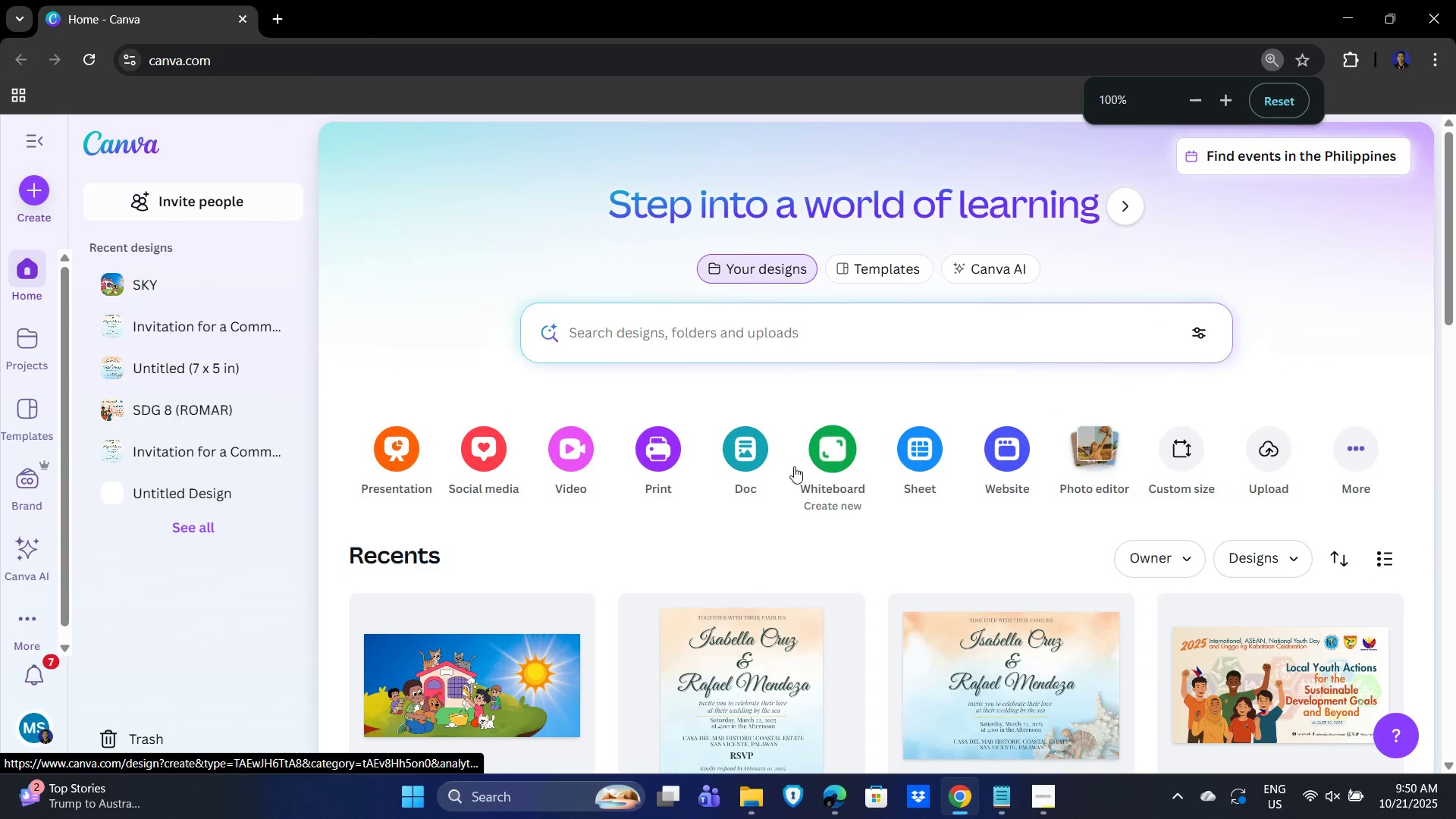 
hold_key(key=ControlLeft, duration=0.98)
 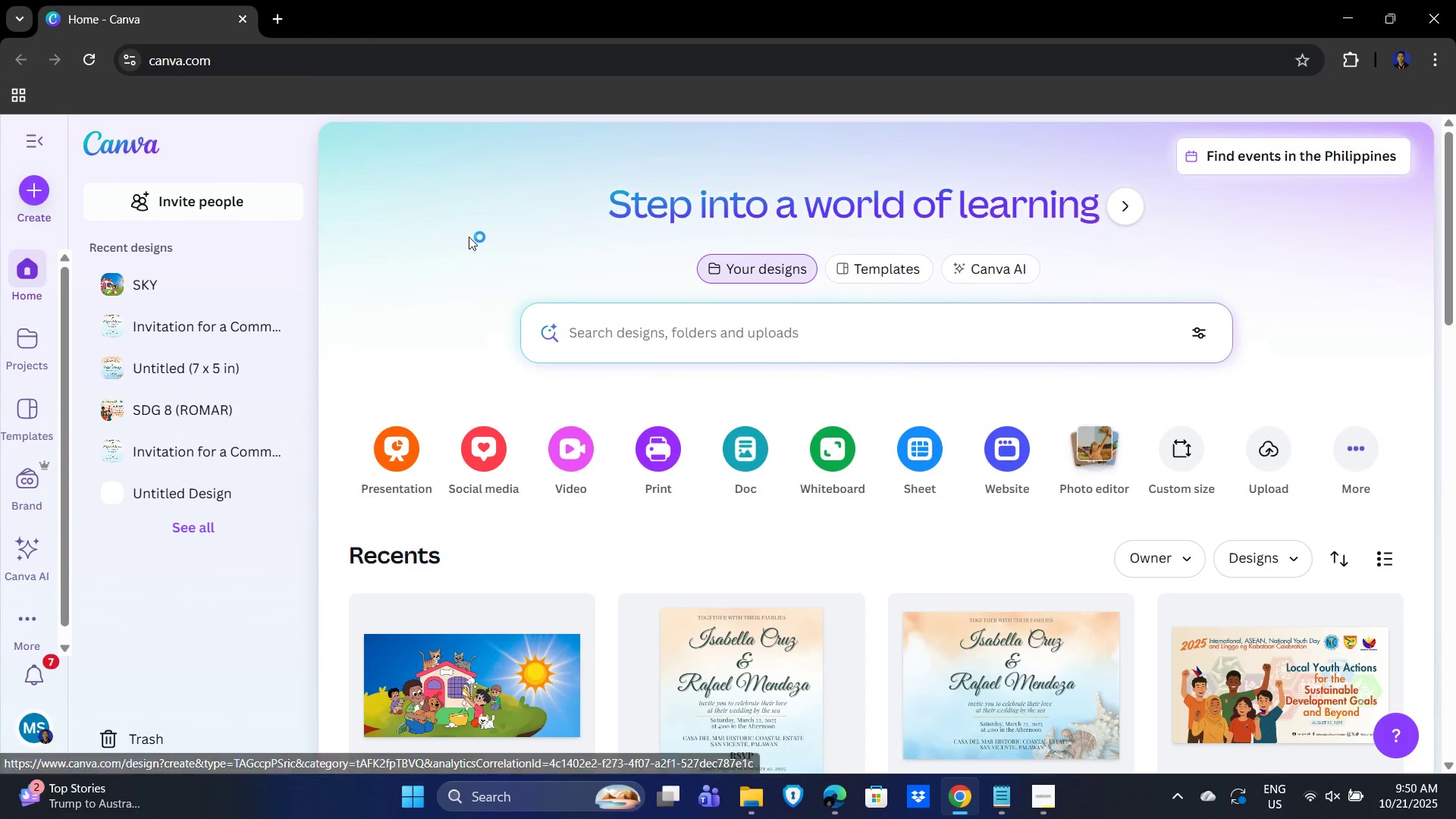 
left_click([469, 237])
 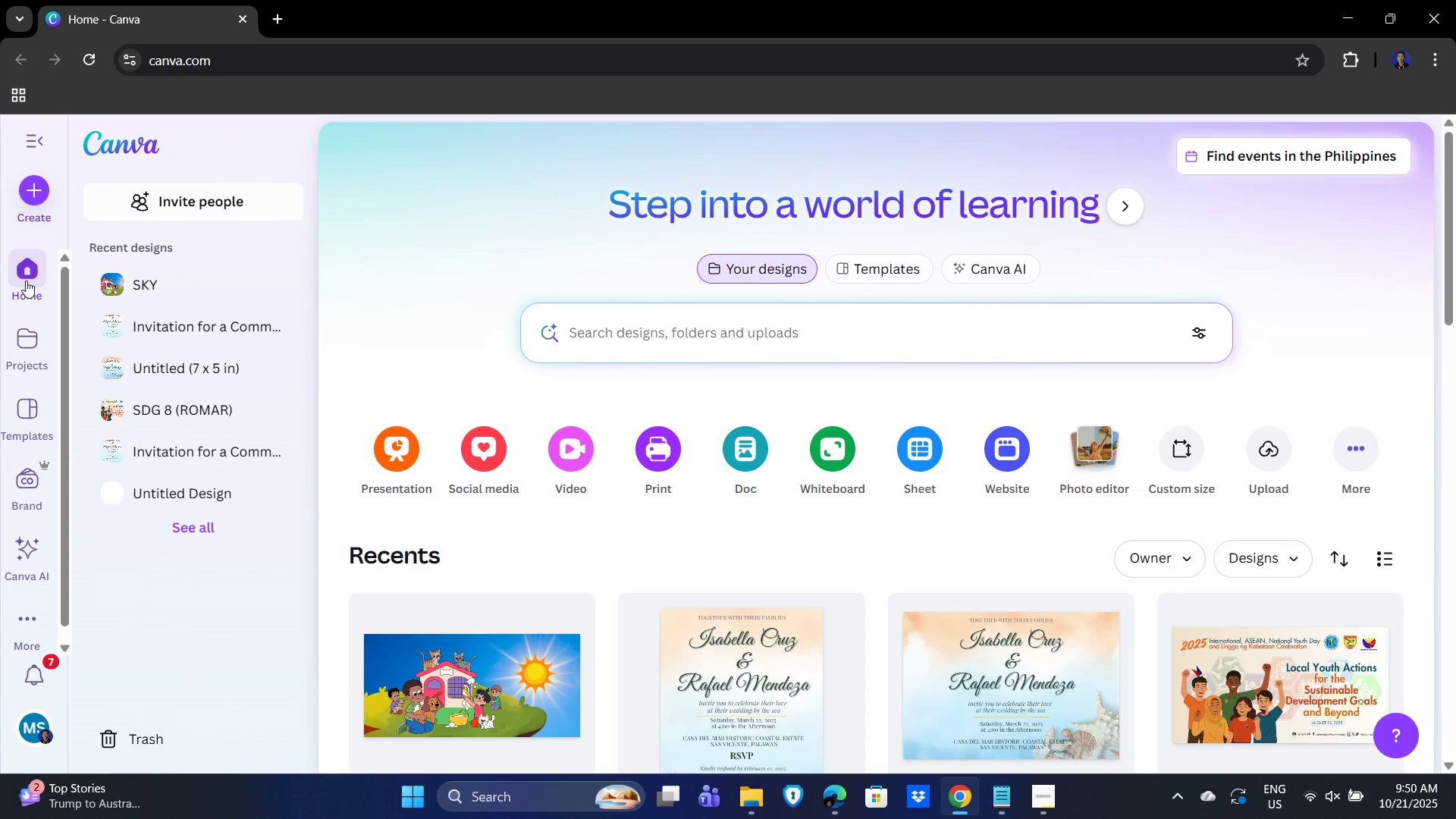 
left_click([20, 273])
 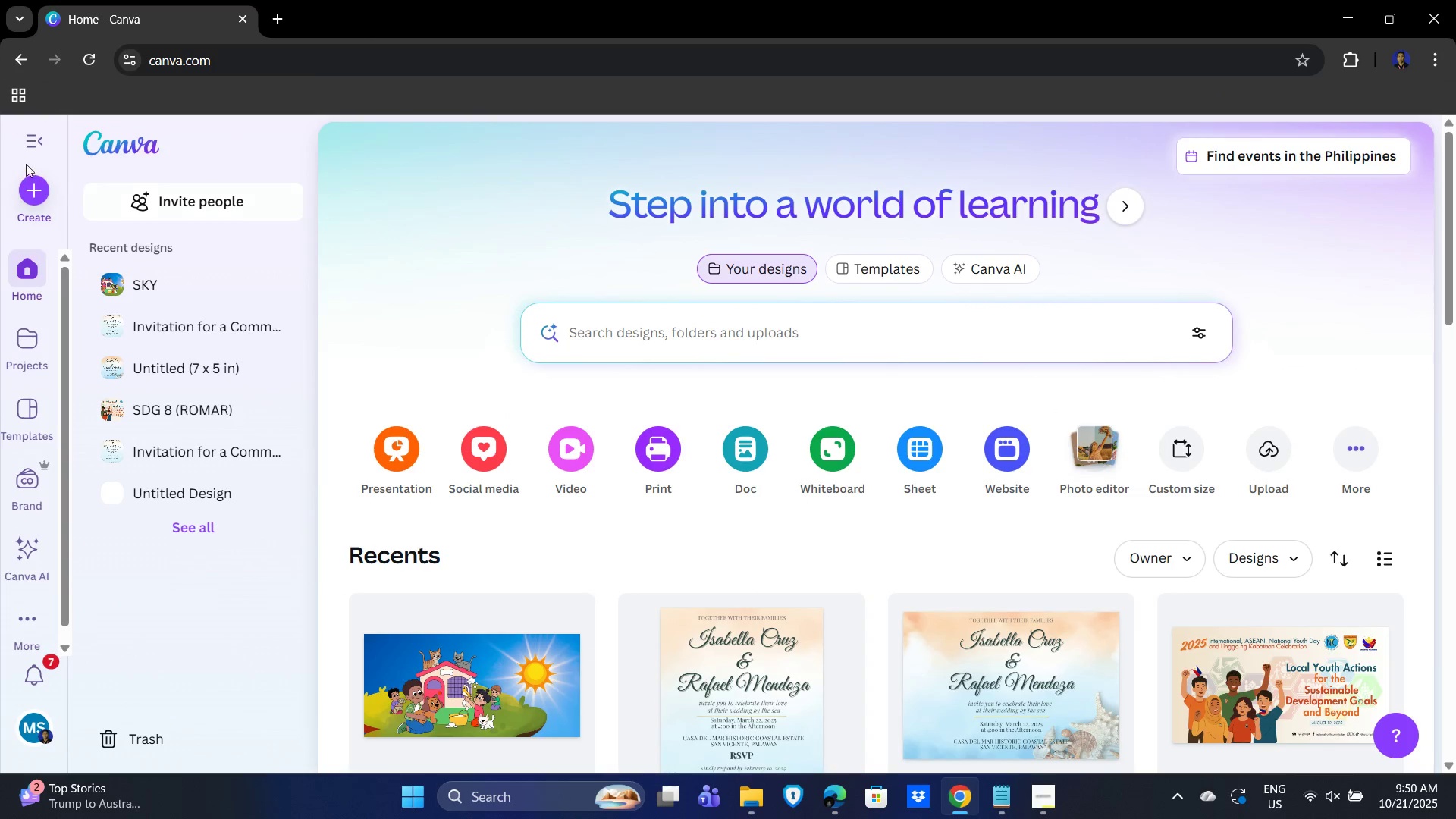 
left_click([31, 133])
 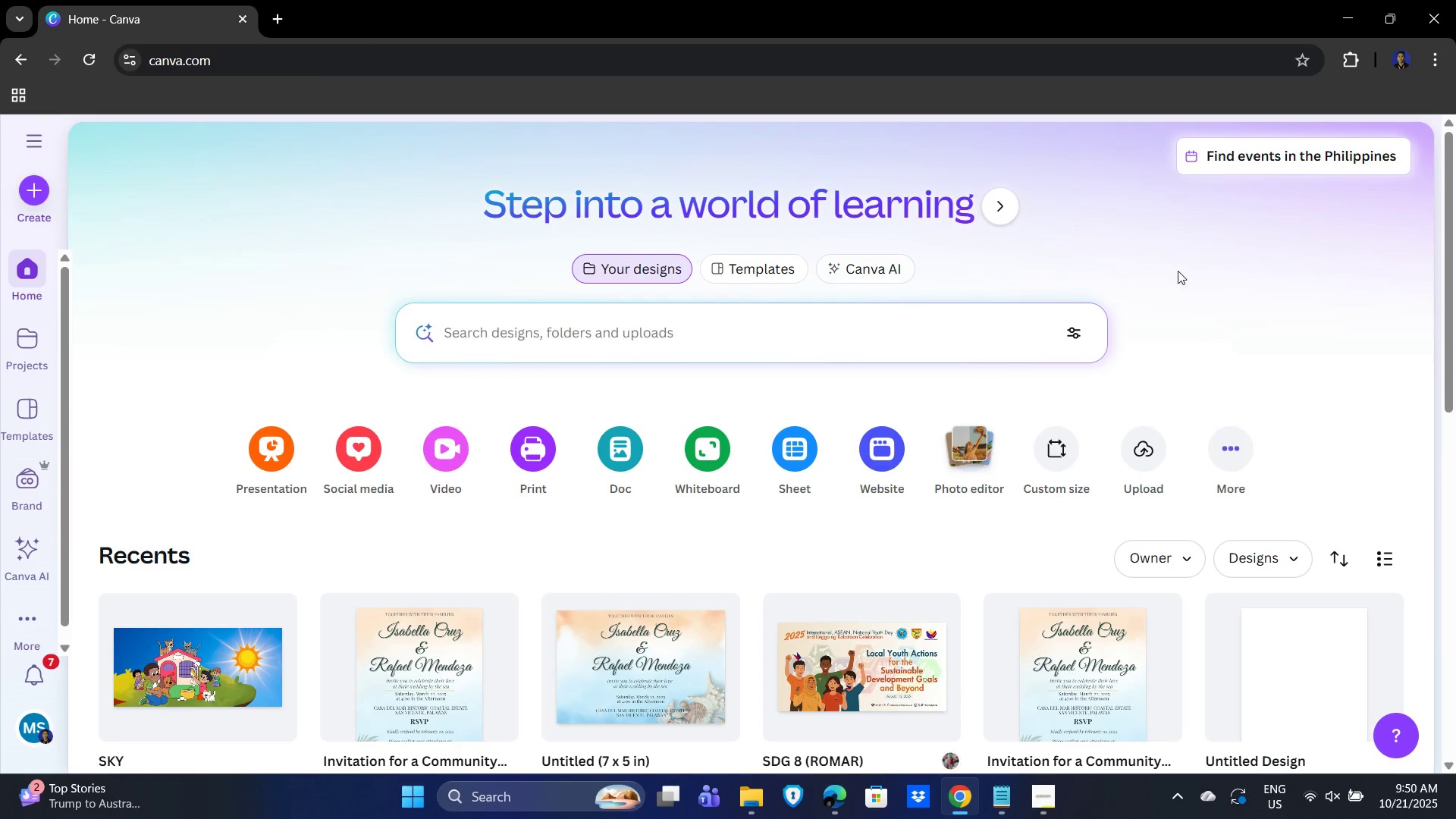 
left_click([1234, 271])
 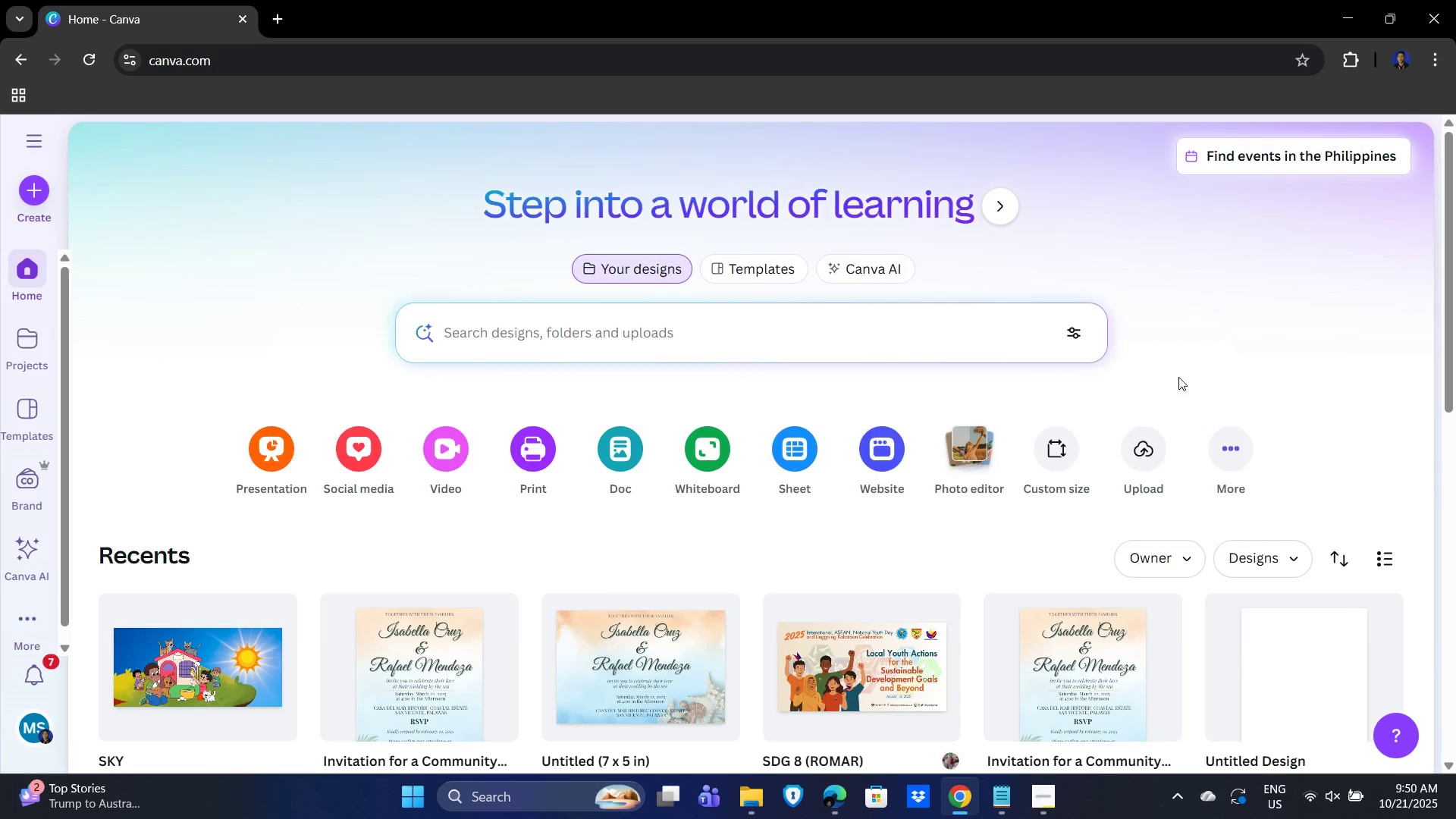 
key(Alt+Tab)
 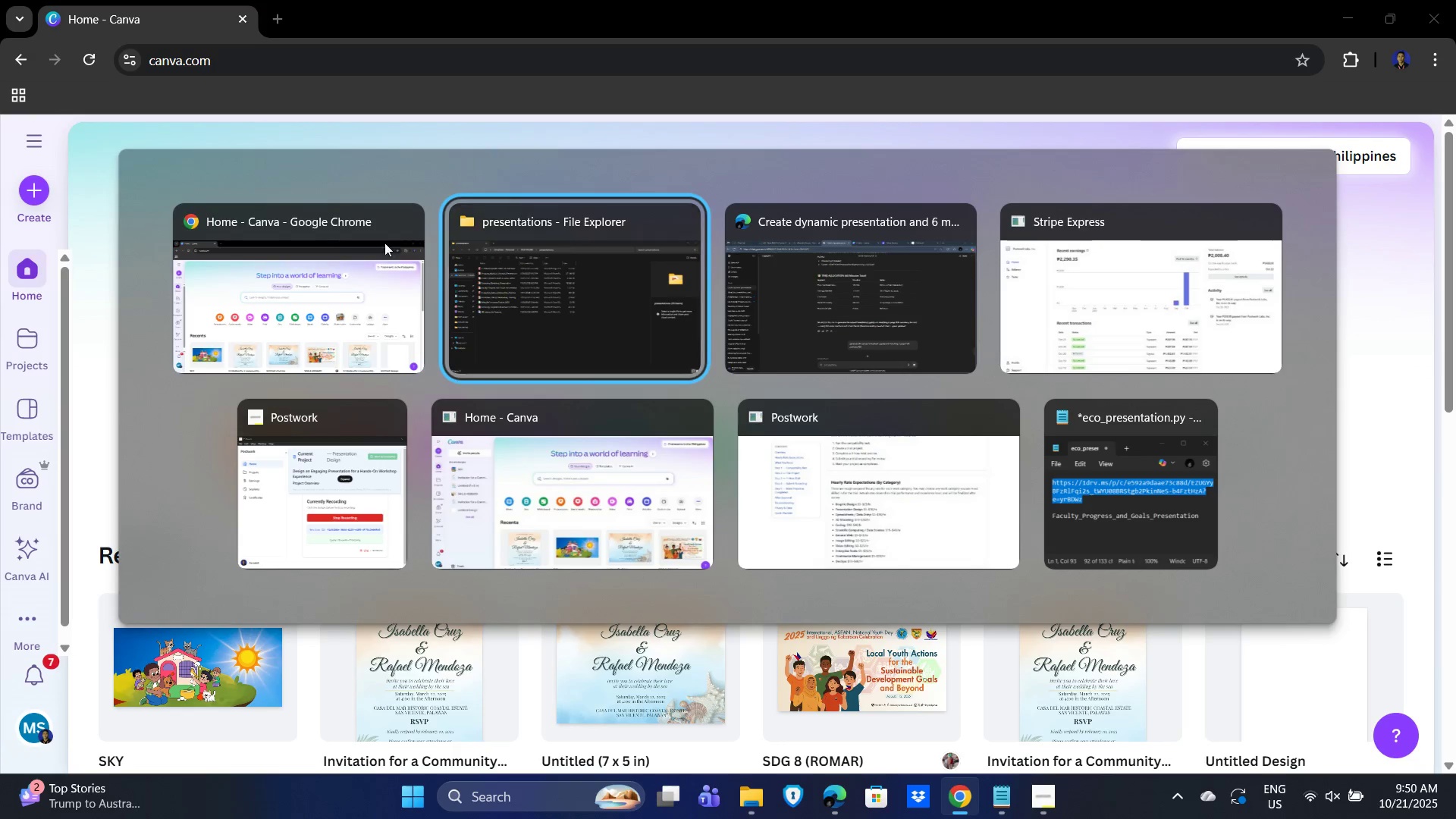 
left_click([318, 265])
 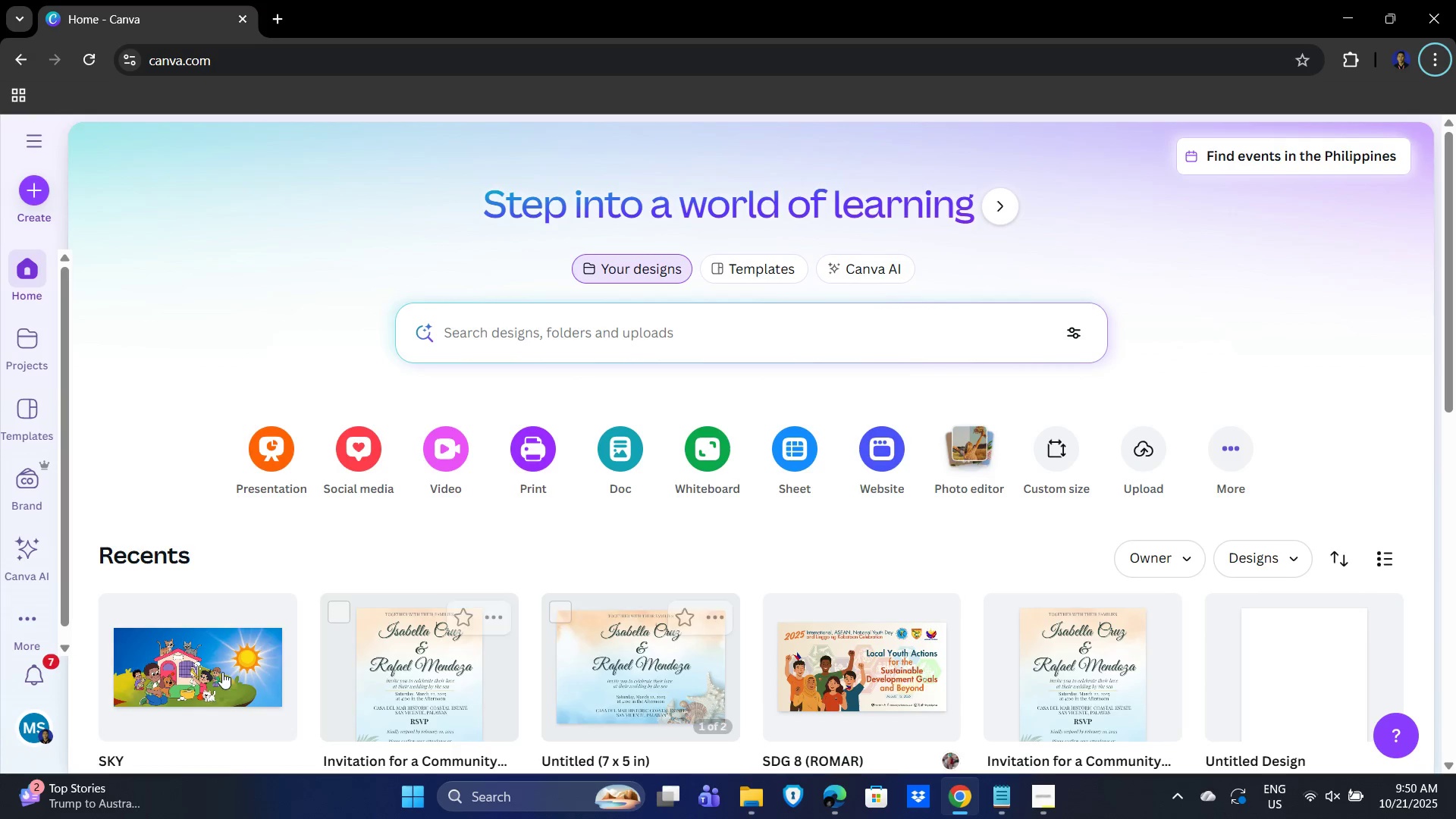 
left_click([180, 672])
 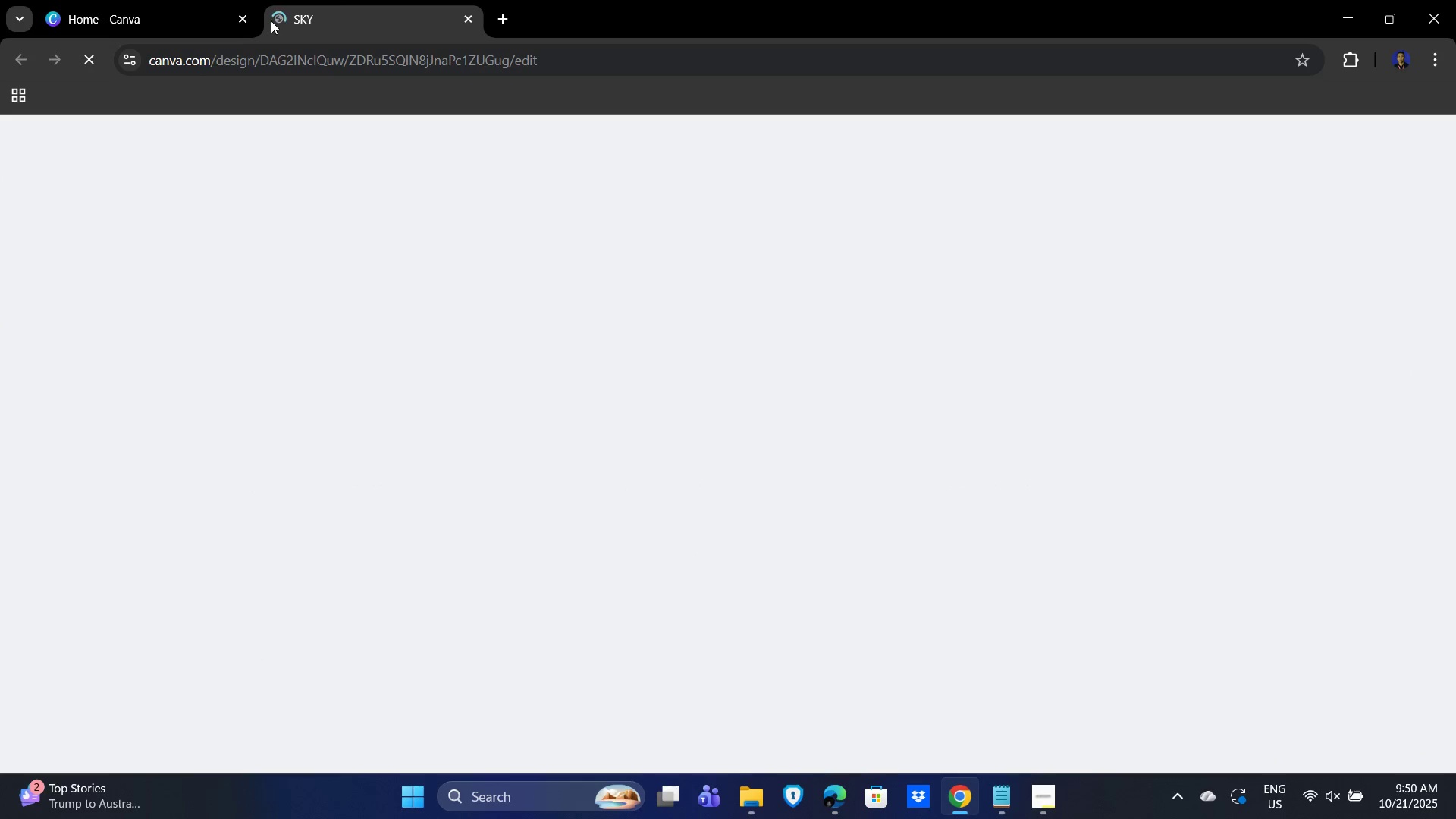 
left_click([123, 0])
 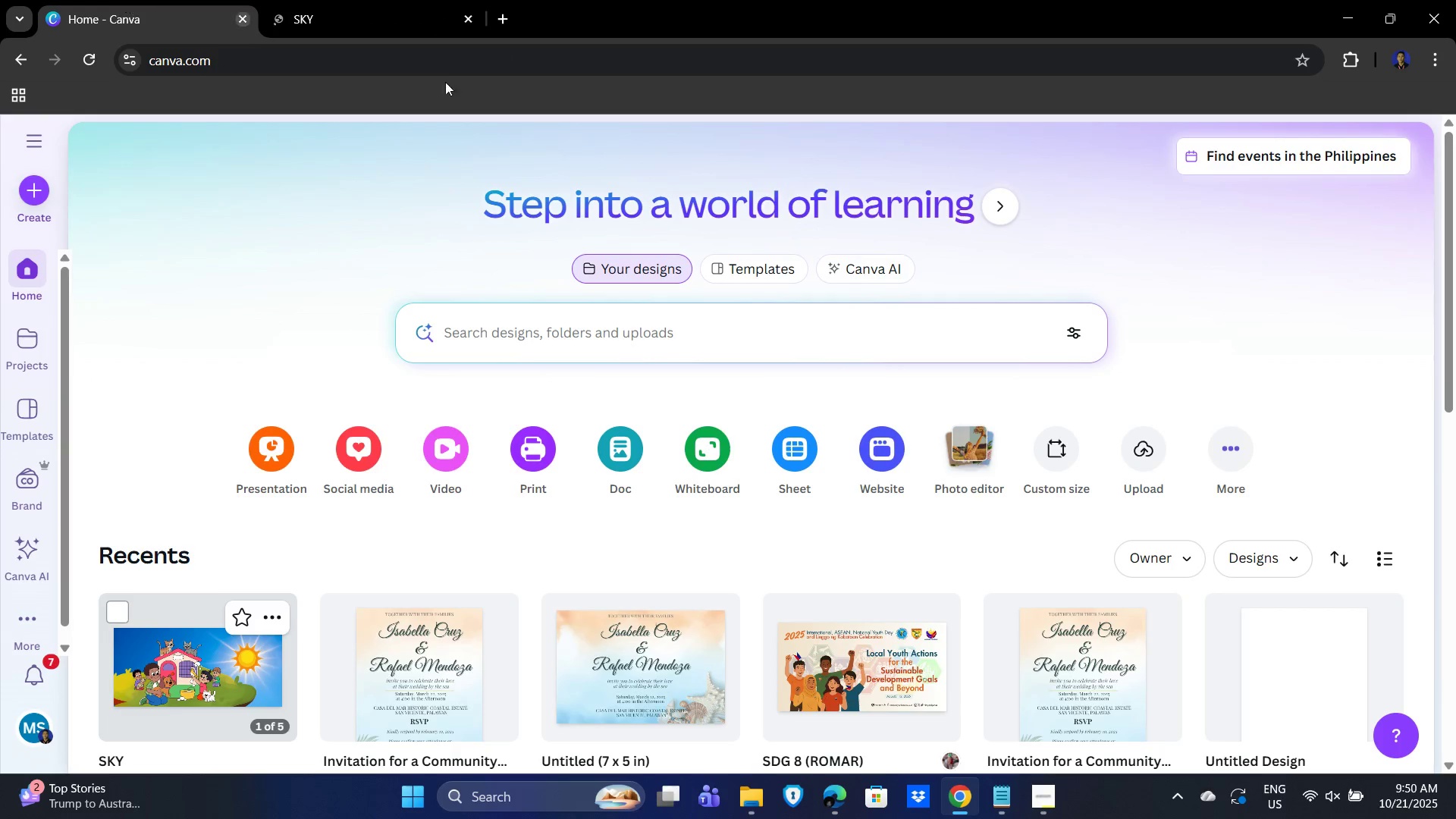 
key(Alt+Tab)
 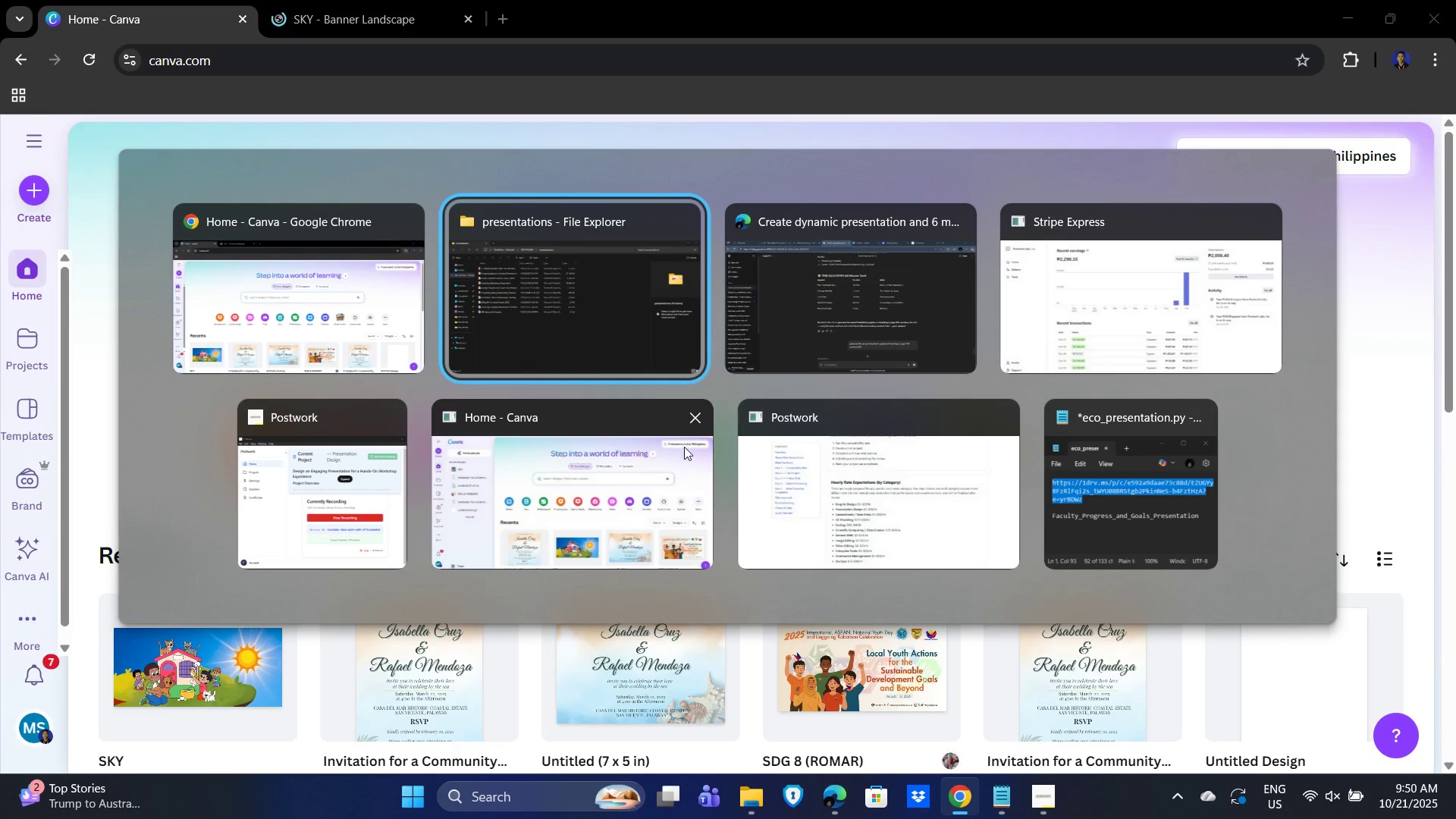 
left_click([852, 288])
 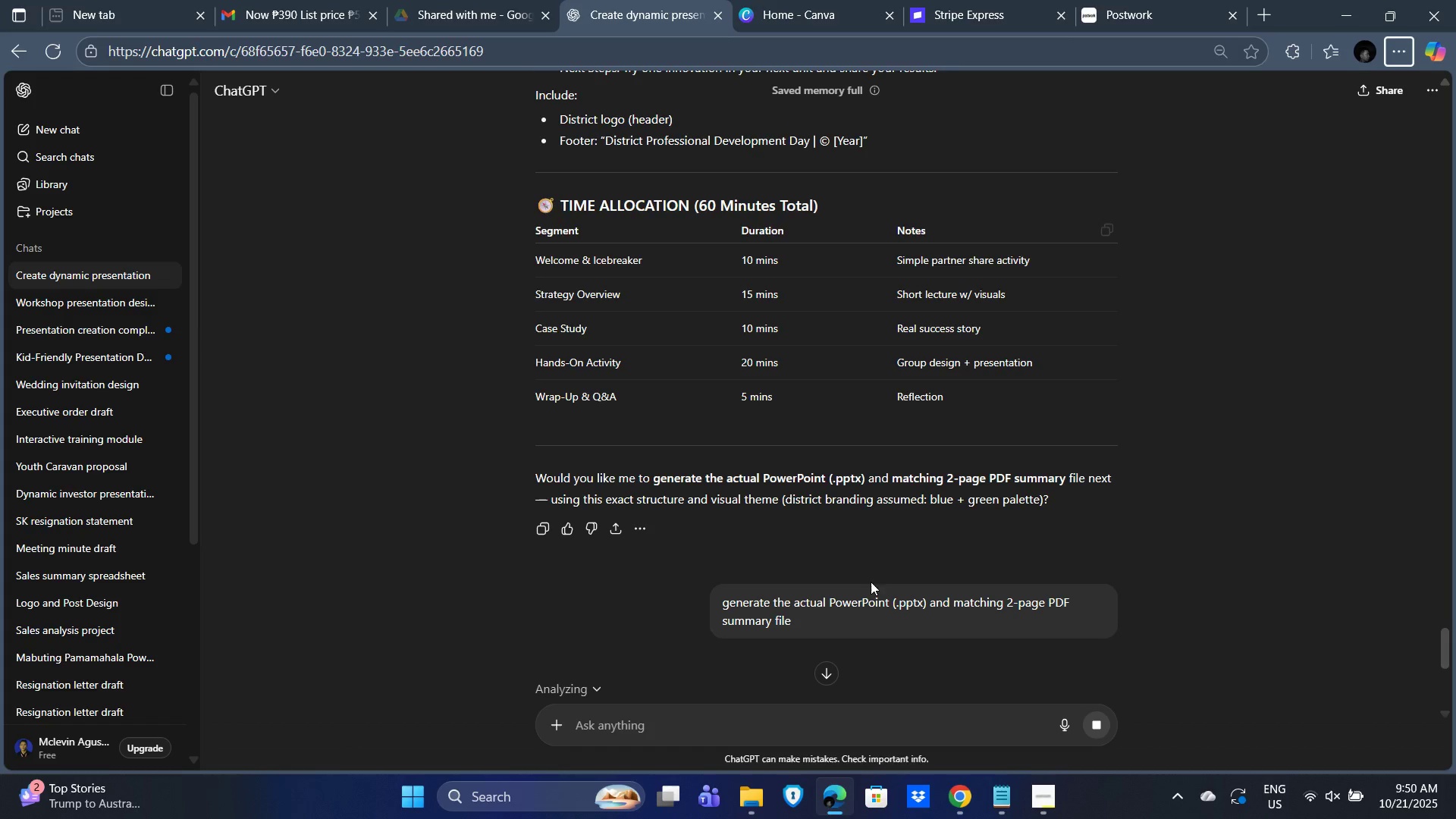 
scroll: coordinate [724, 544], scroll_direction: down, amount: 6.0
 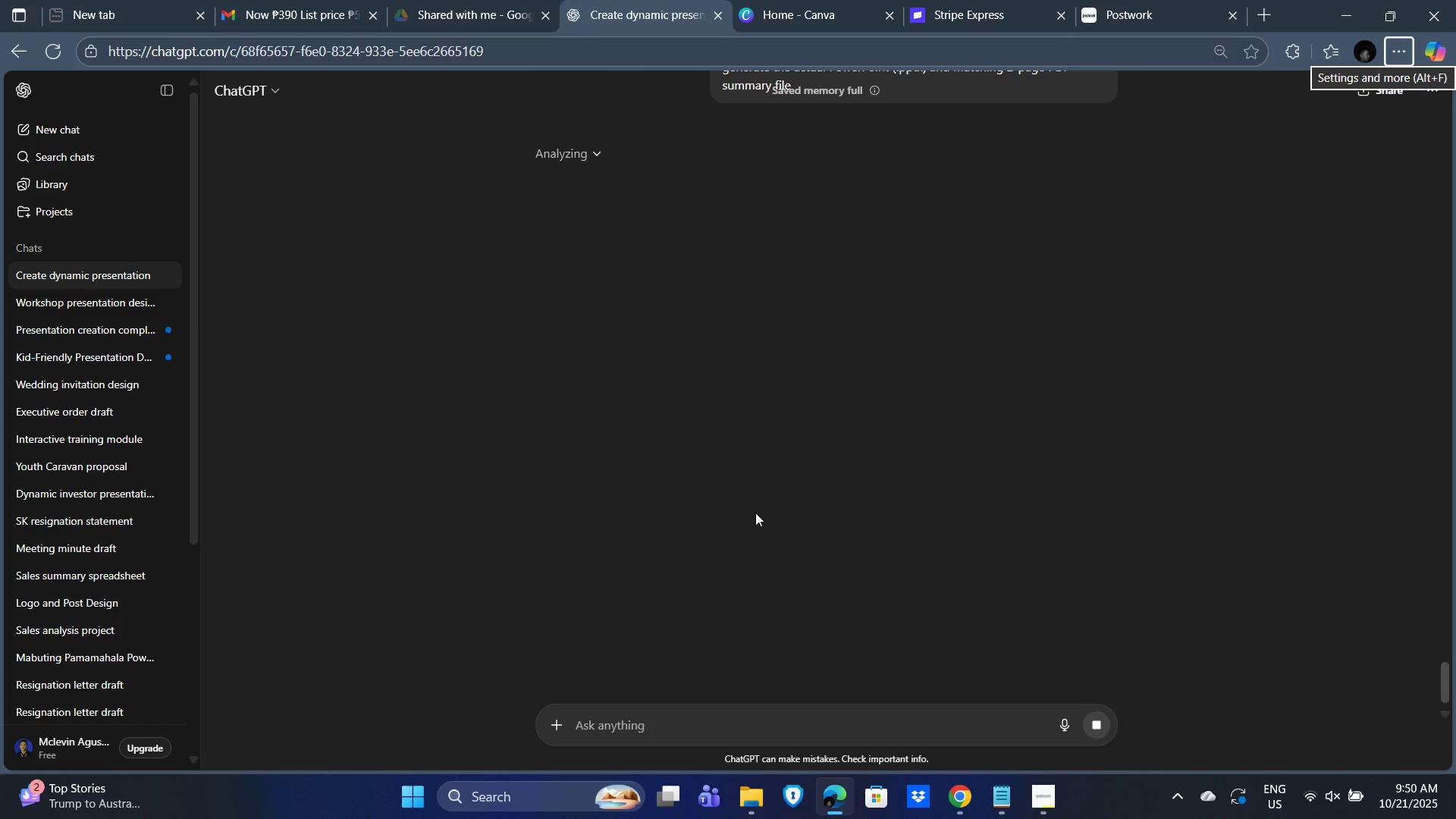 
key(Alt+Tab)
 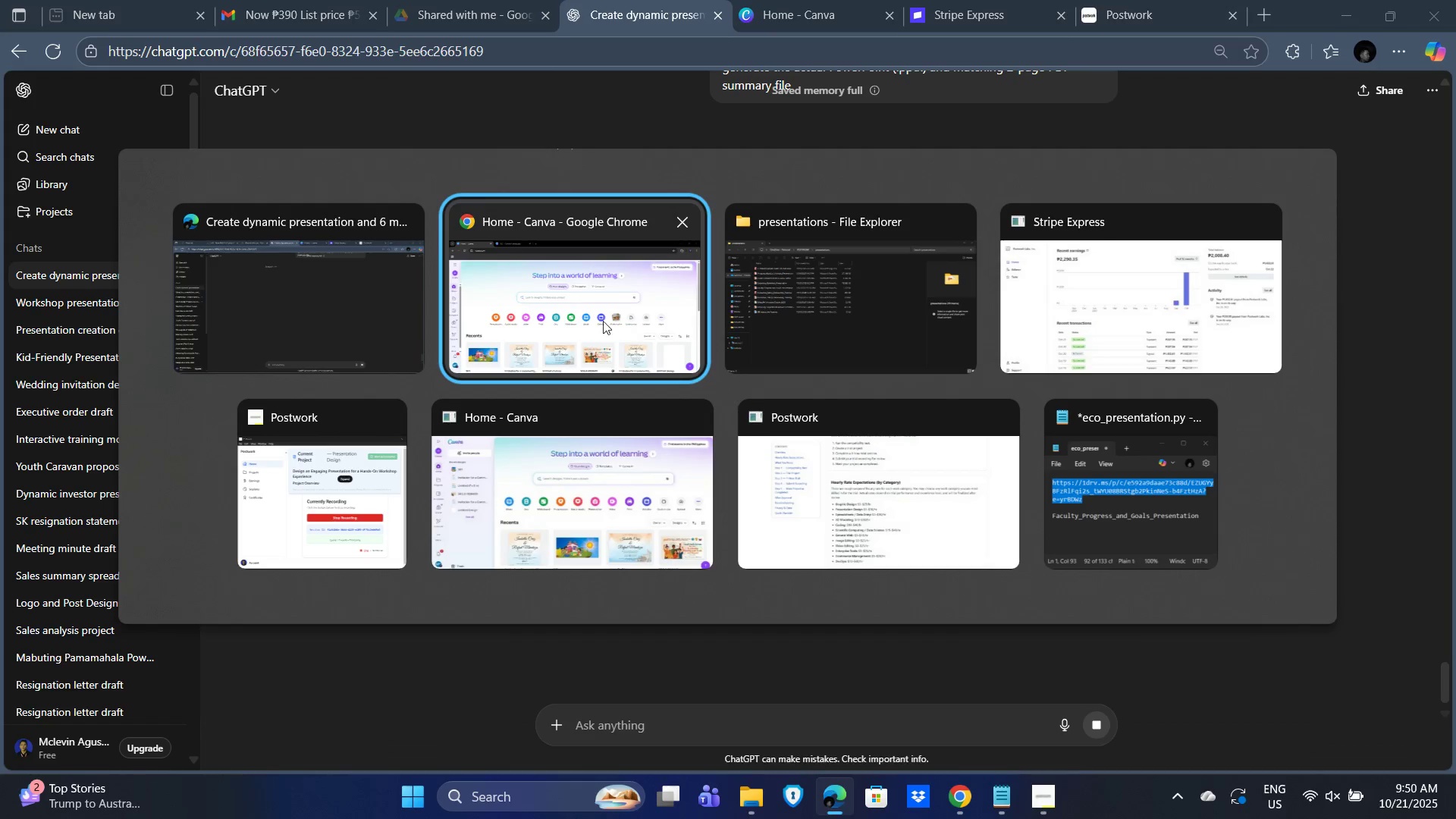 
left_click([594, 318])
 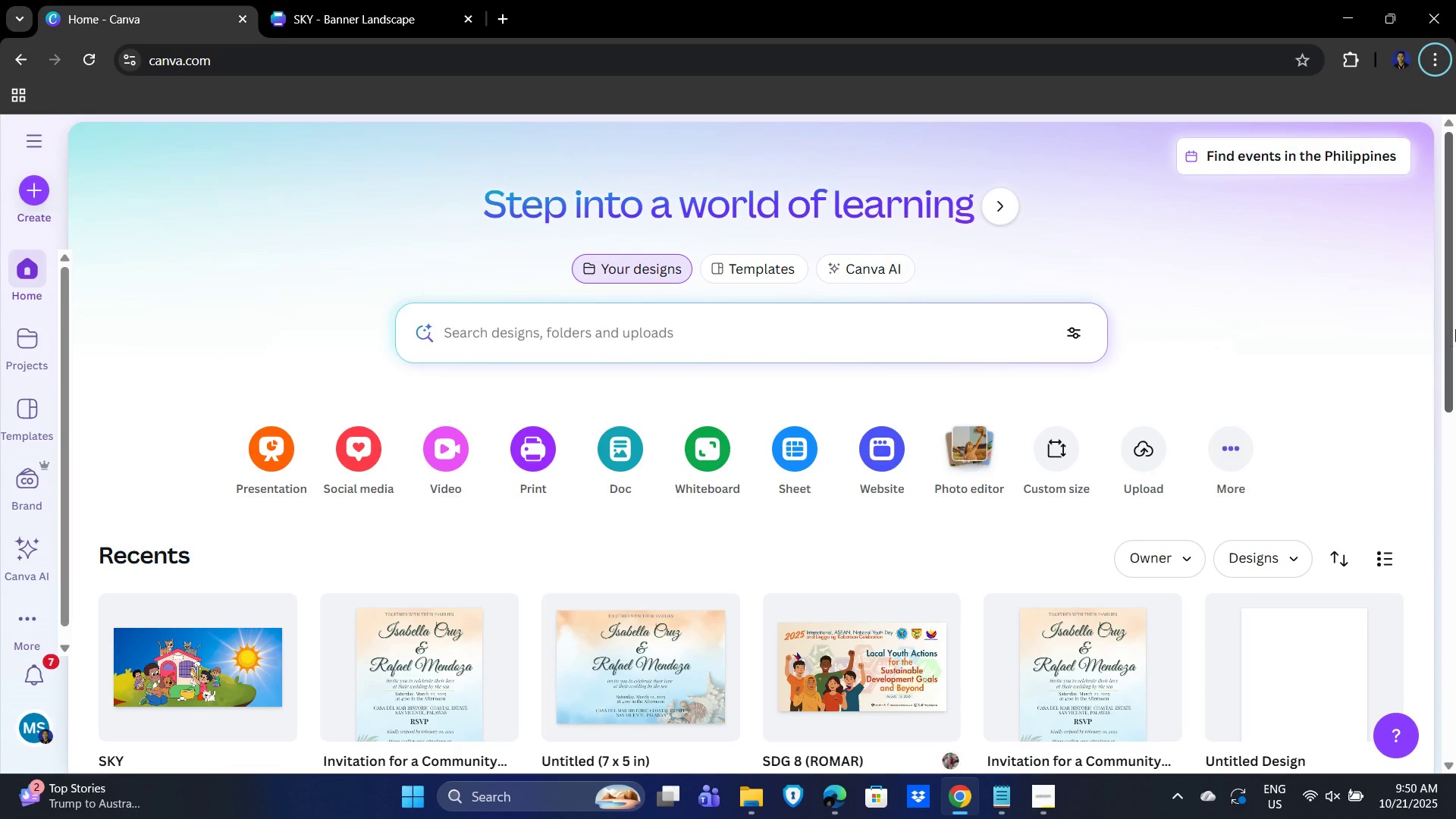 
left_click_drag(start_coordinate=[1449, 310], to_coordinate=[1444, 187])
 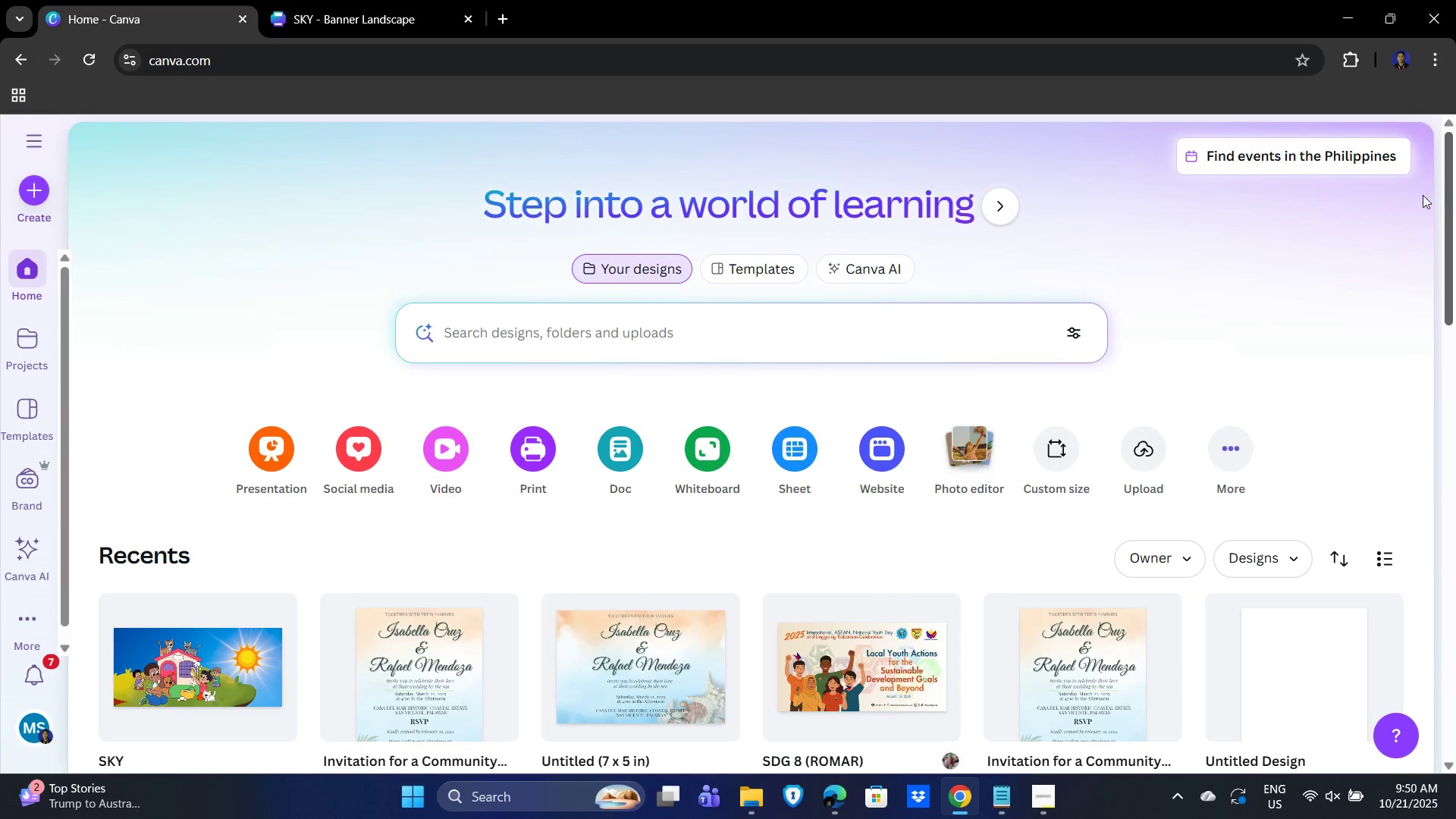 
key(Alt+Tab)
 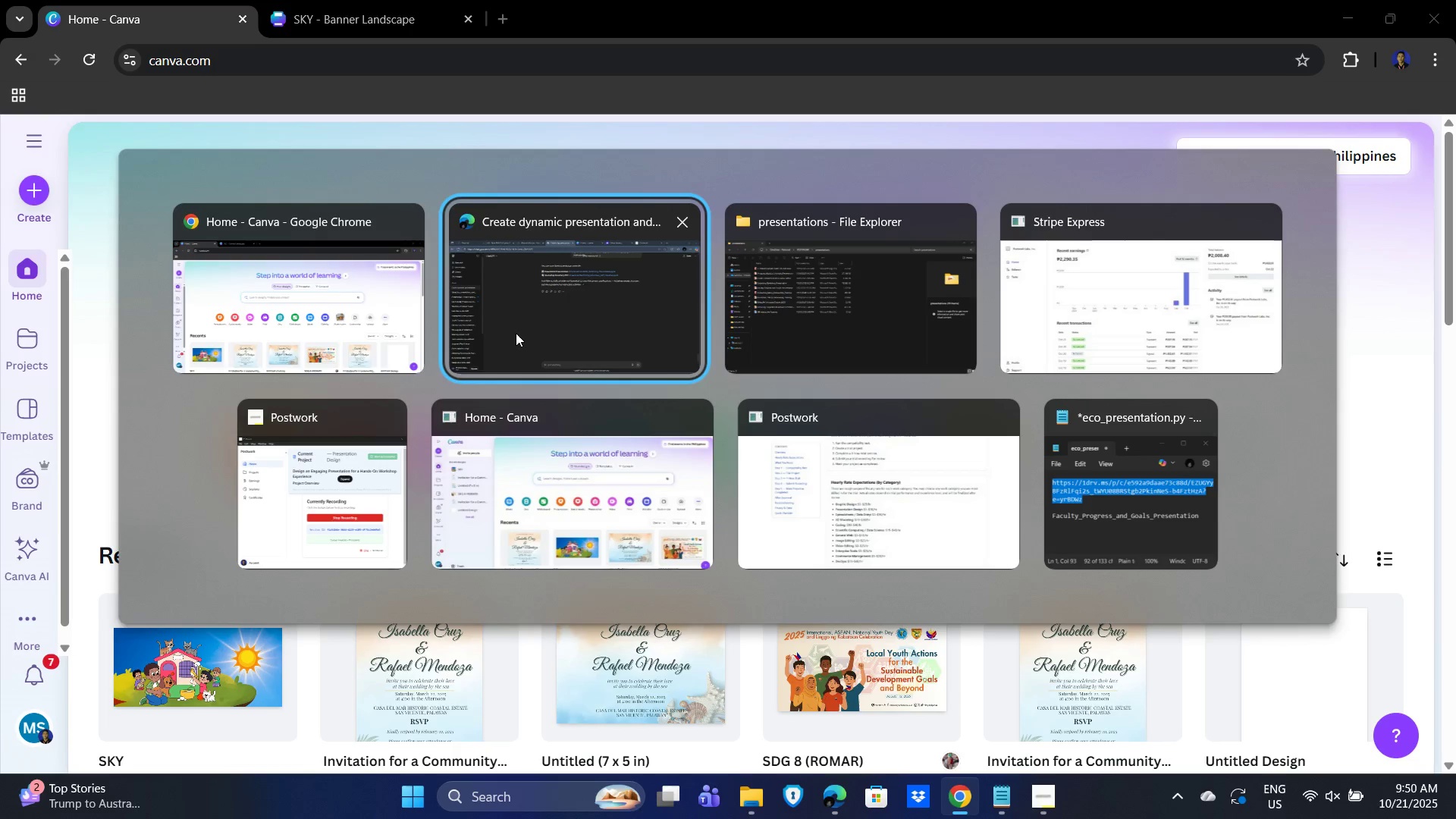 
left_click([561, 312])
 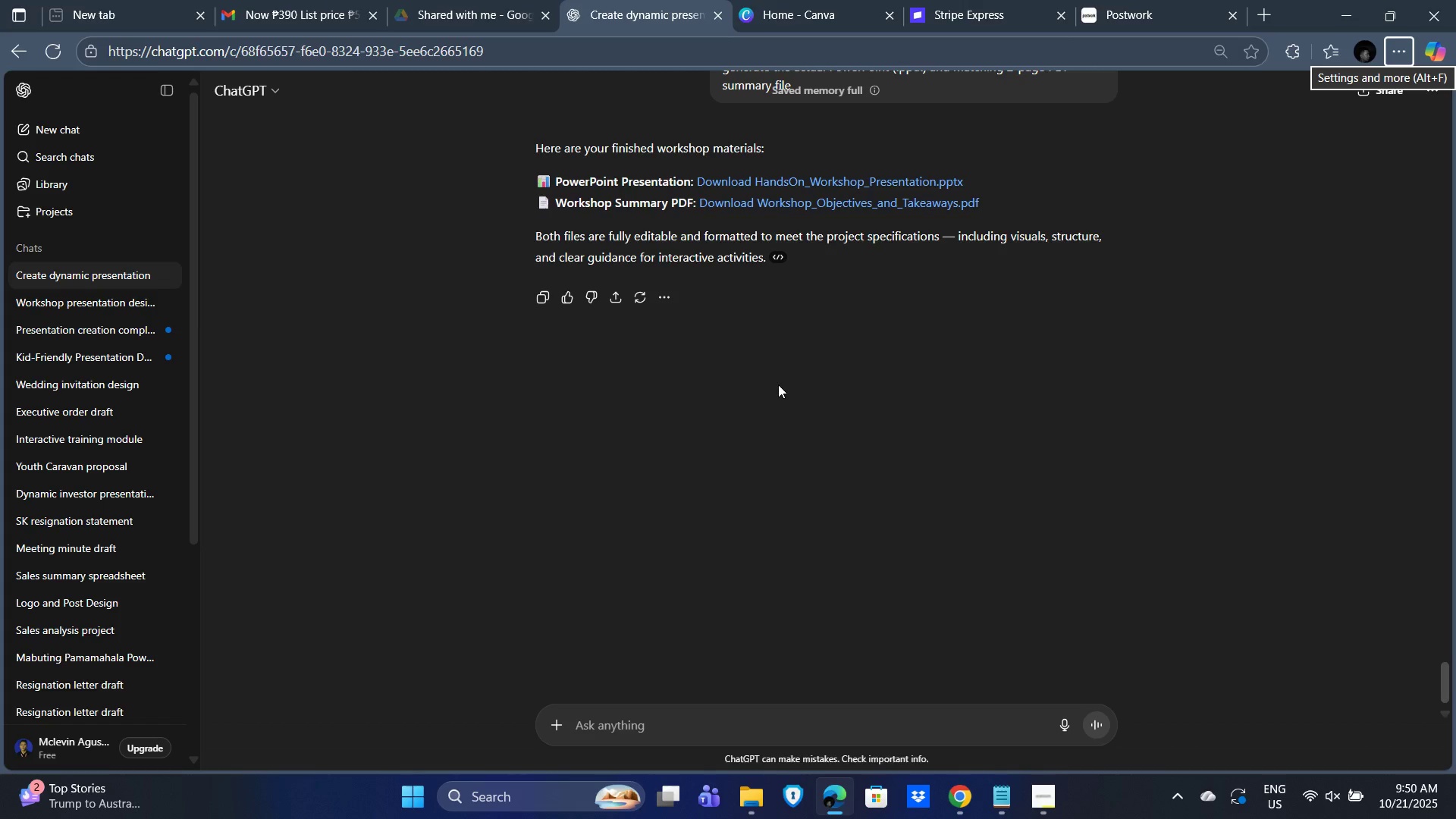 
scroll: coordinate [849, 455], scroll_direction: up, amount: 42.0
 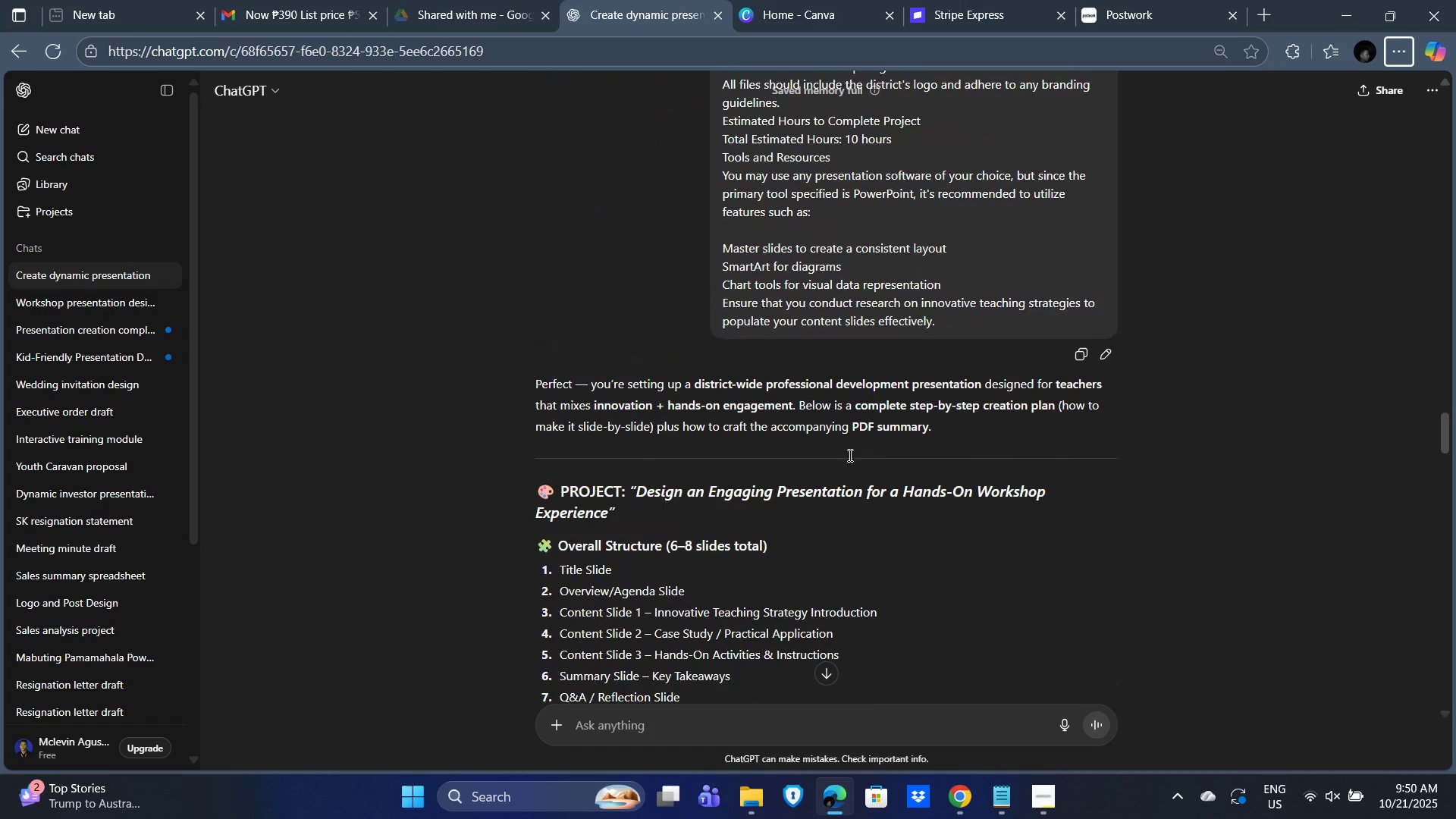 
scroll: coordinate [849, 455], scroll_direction: down, amount: 5.0
 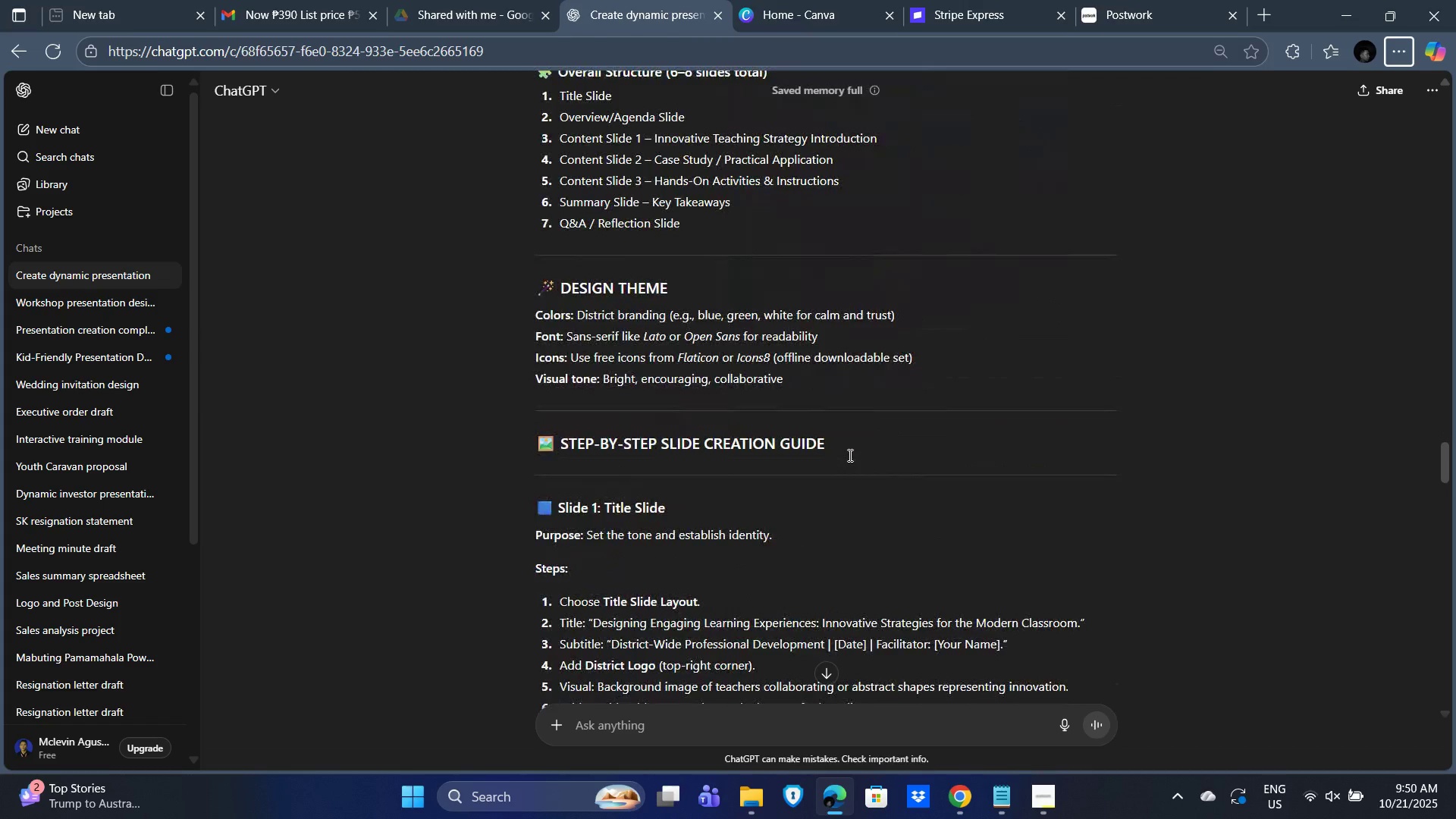 
scroll: coordinate [851, 460], scroll_direction: up, amount: 1.0
 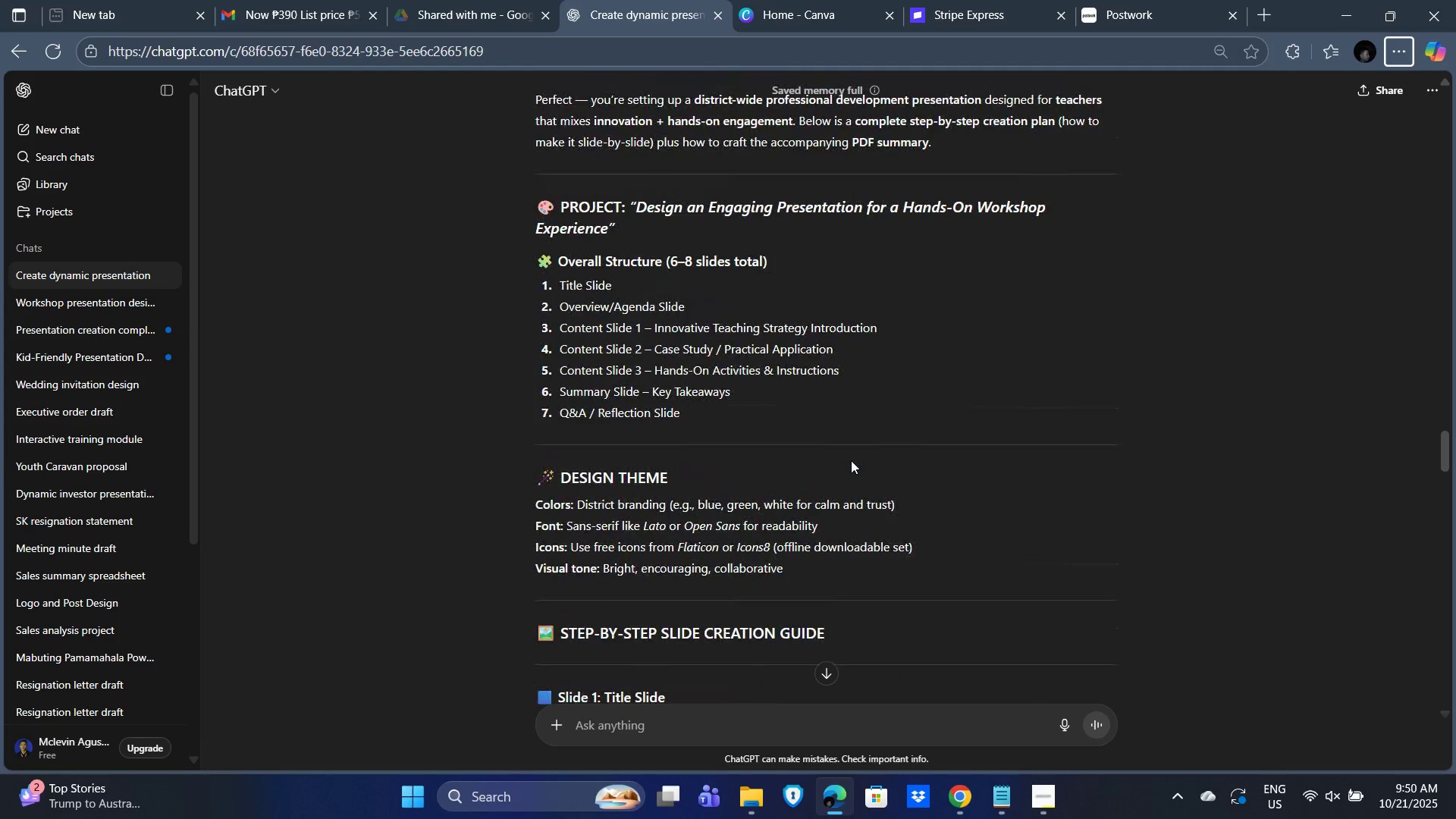 
scroll: coordinate [853, 457], scroll_direction: down, amount: 38.0
 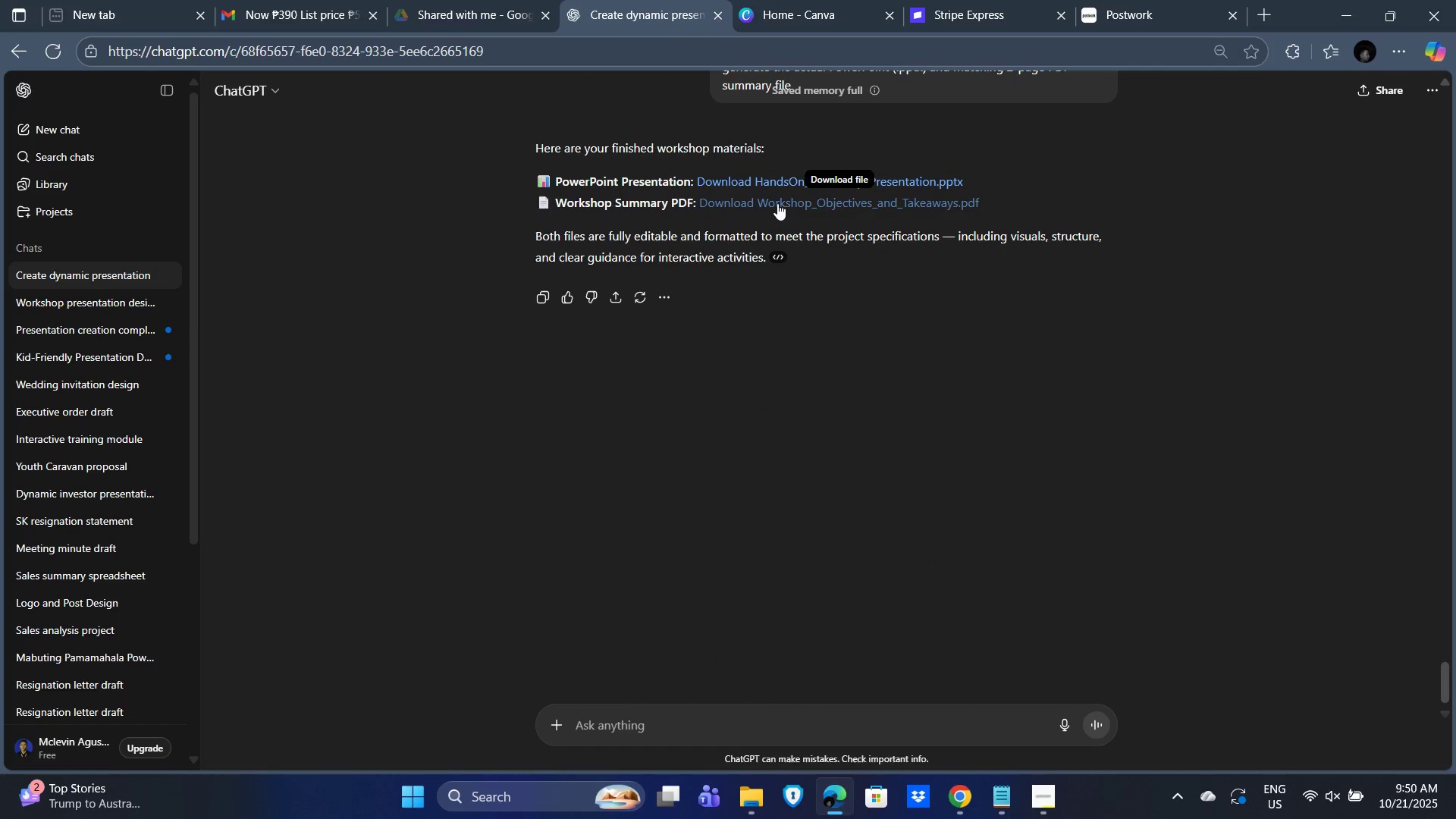 
left_click([776, 203])
 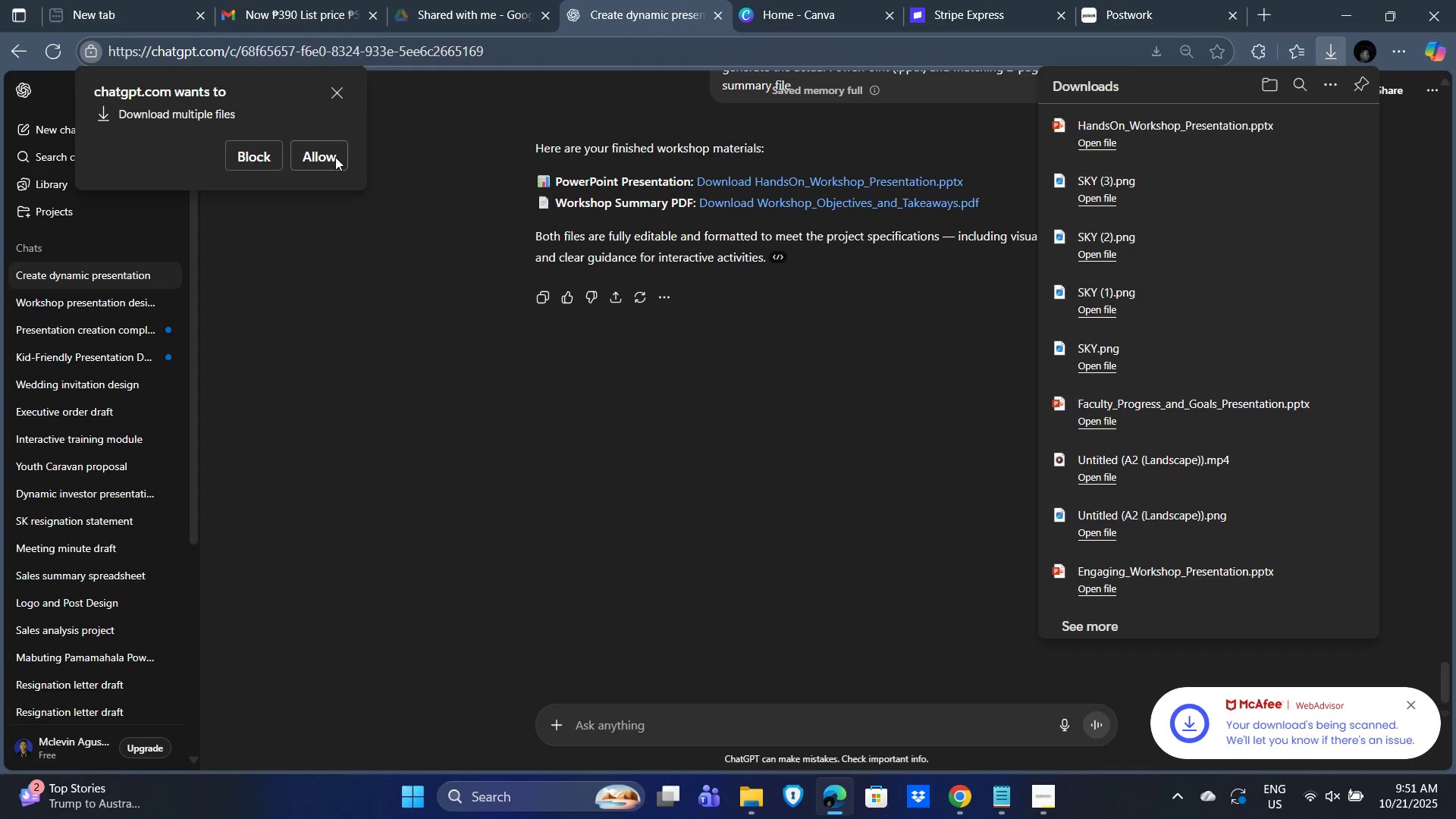 
wait(5.77)
 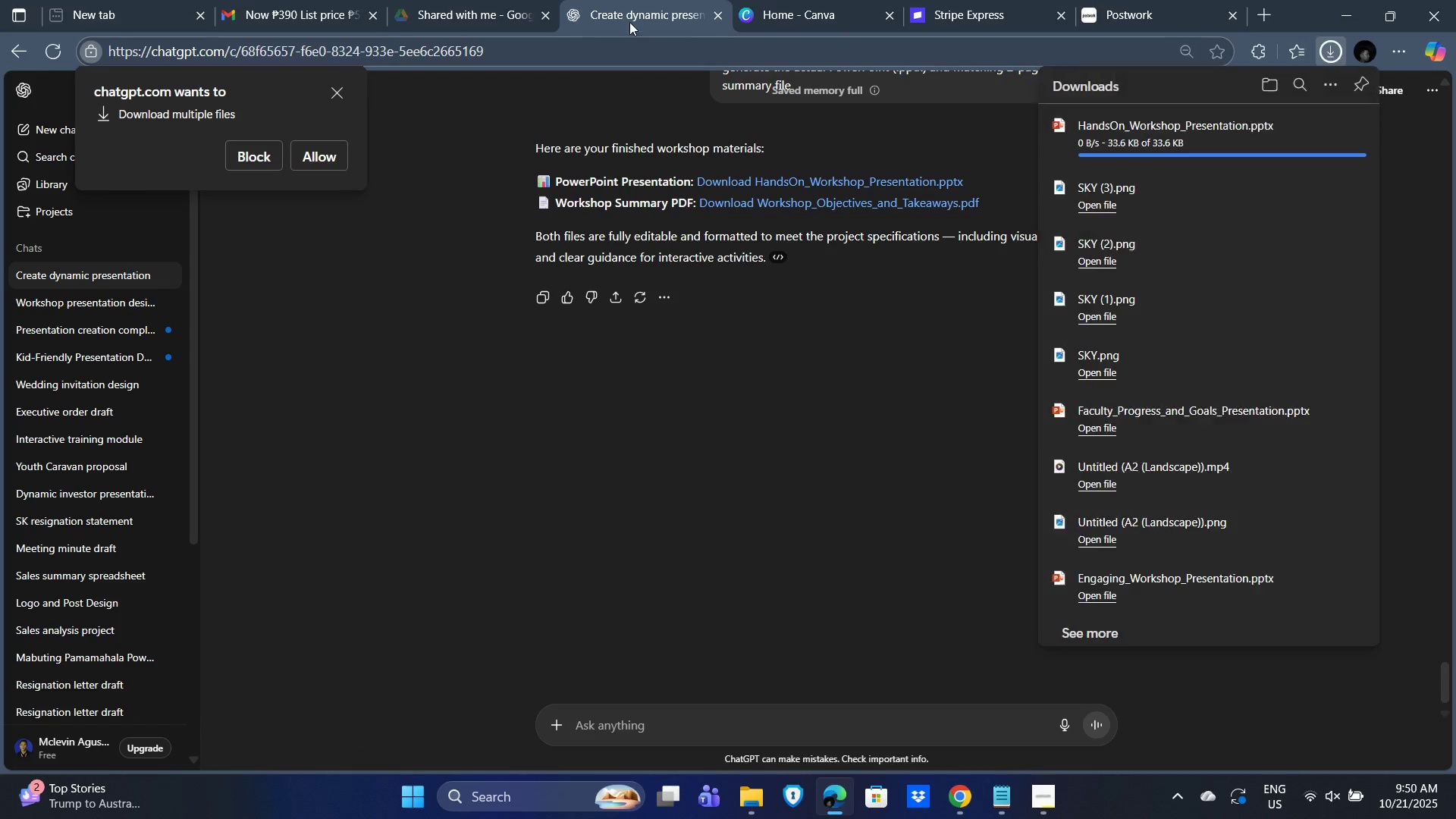 
left_click([795, 4])
 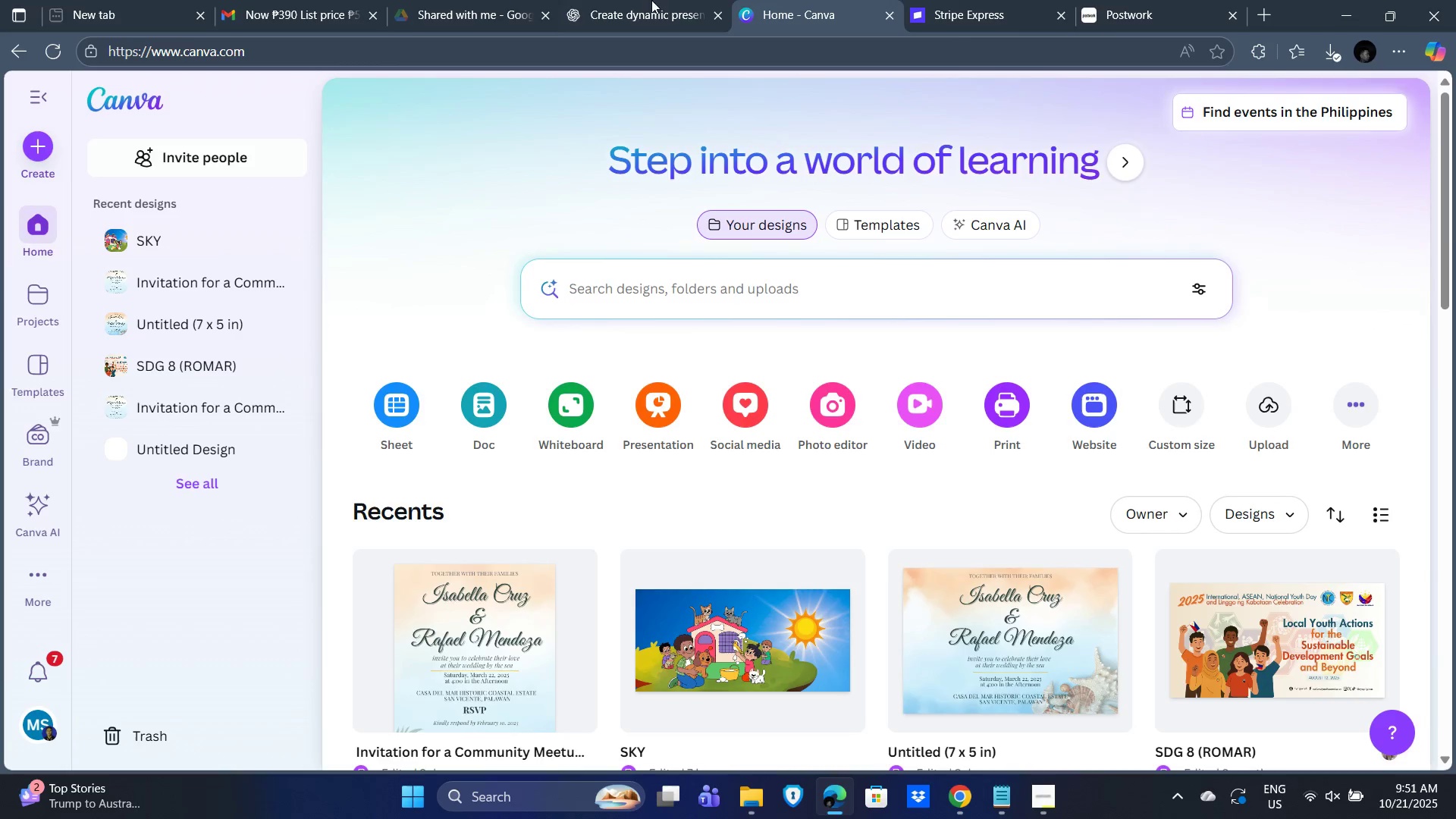 
left_click([627, 0])
 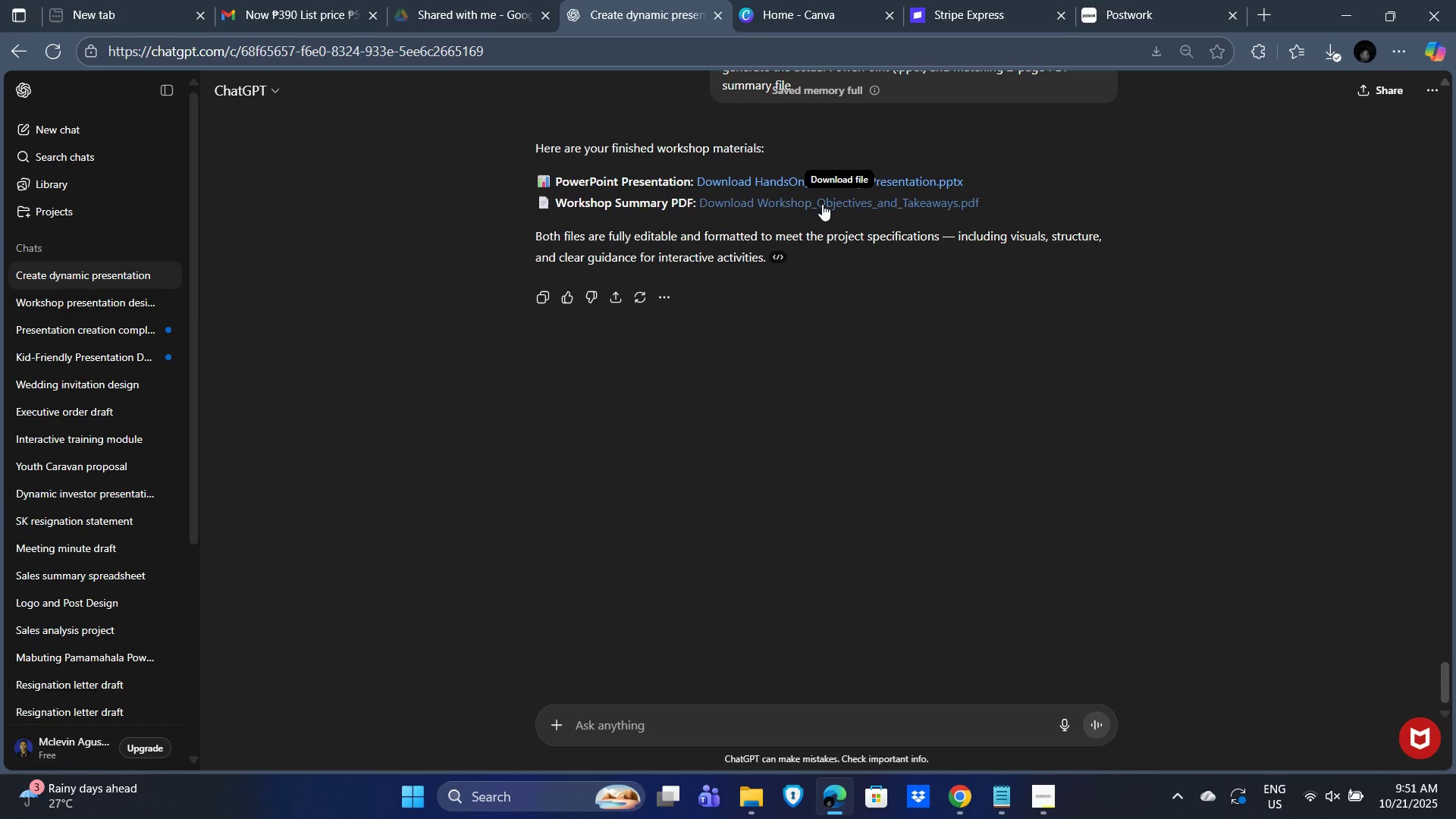 
left_click([828, 199])
 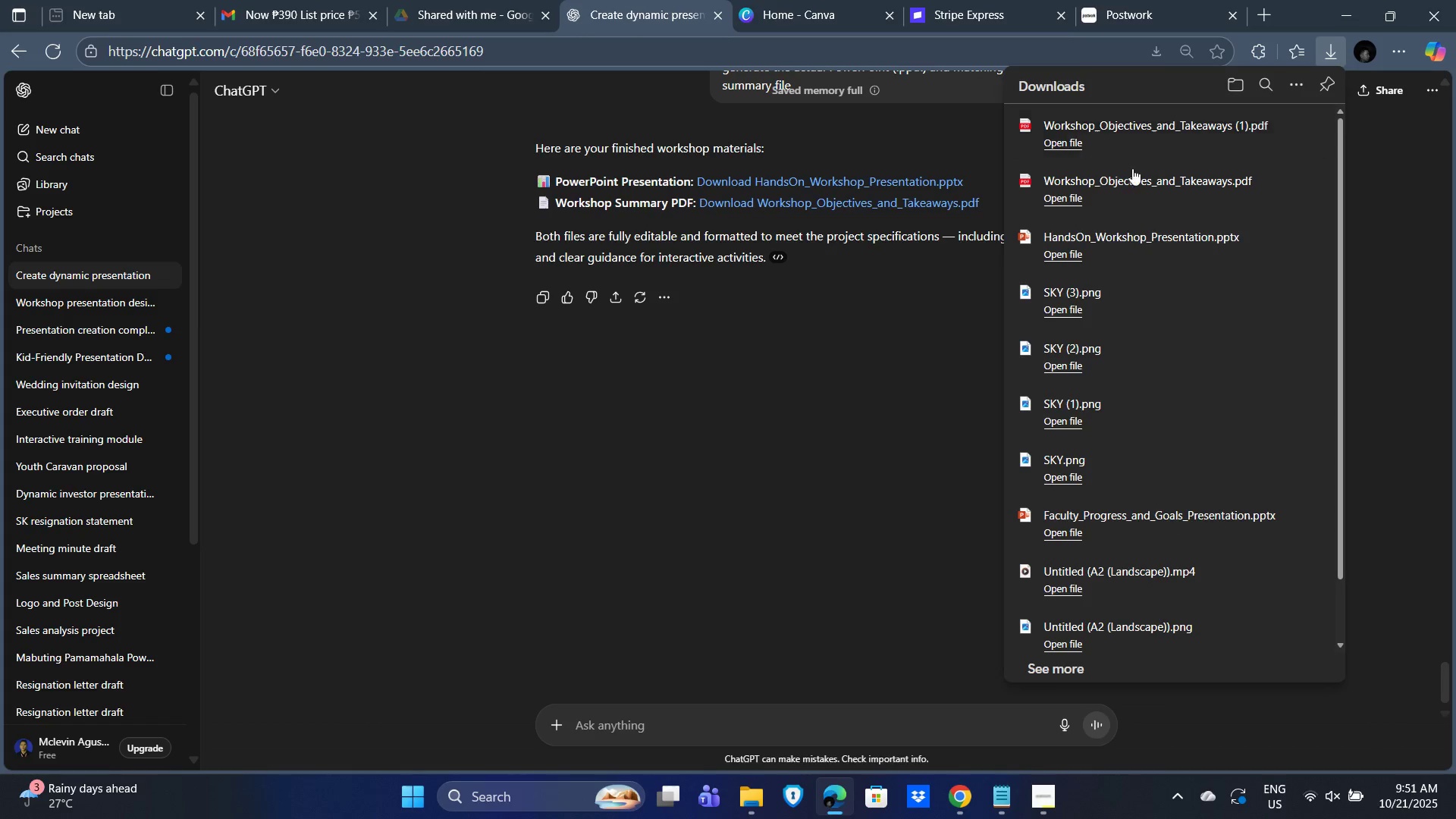 
left_click([778, 179])
 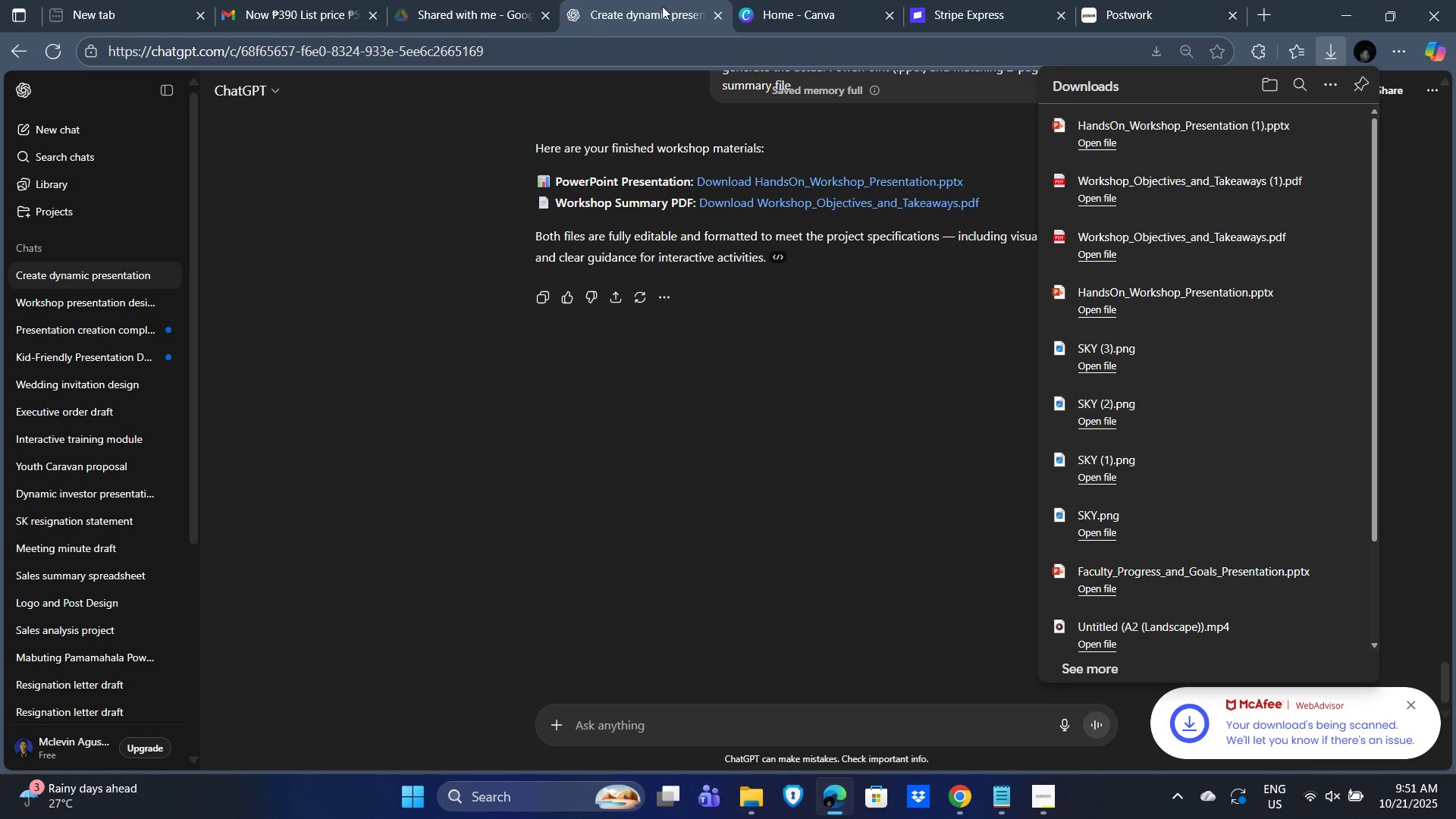 
left_click([445, 1])